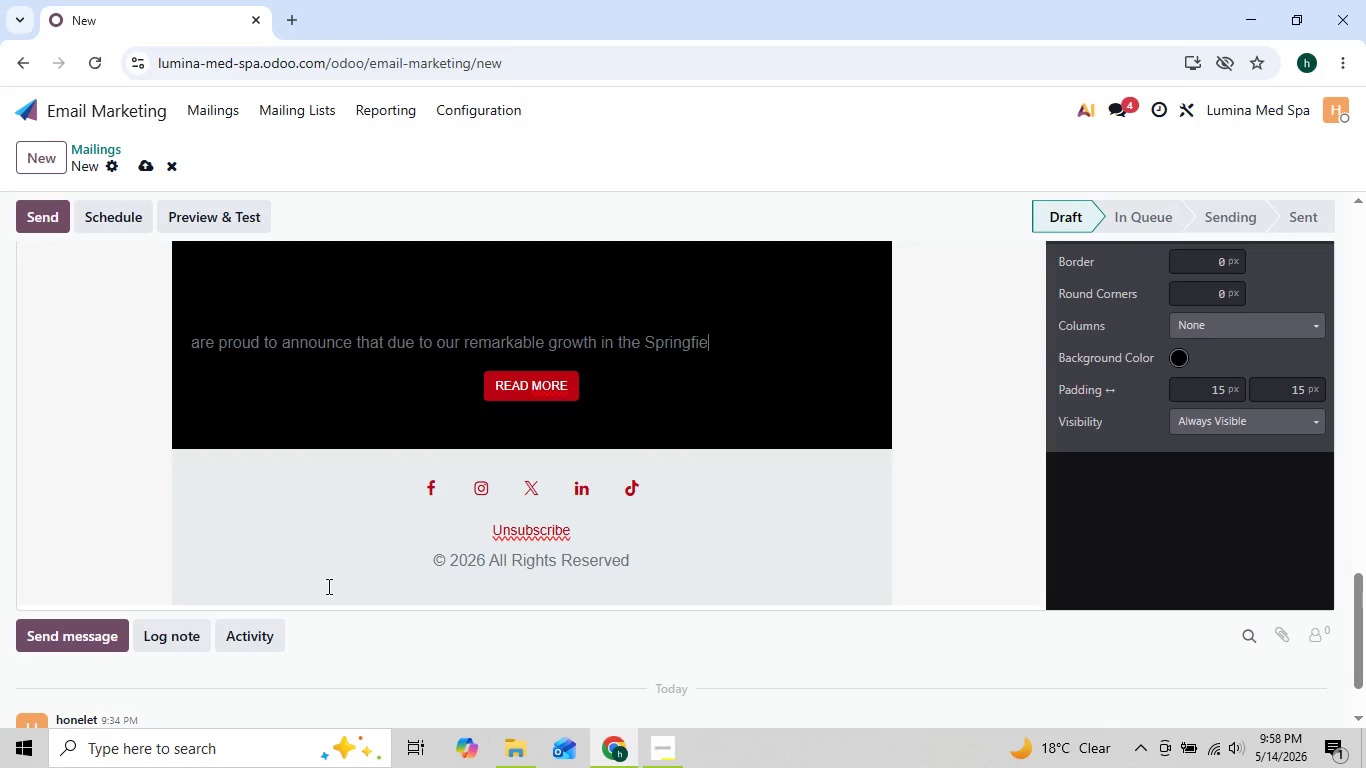 
key(Backspace)
 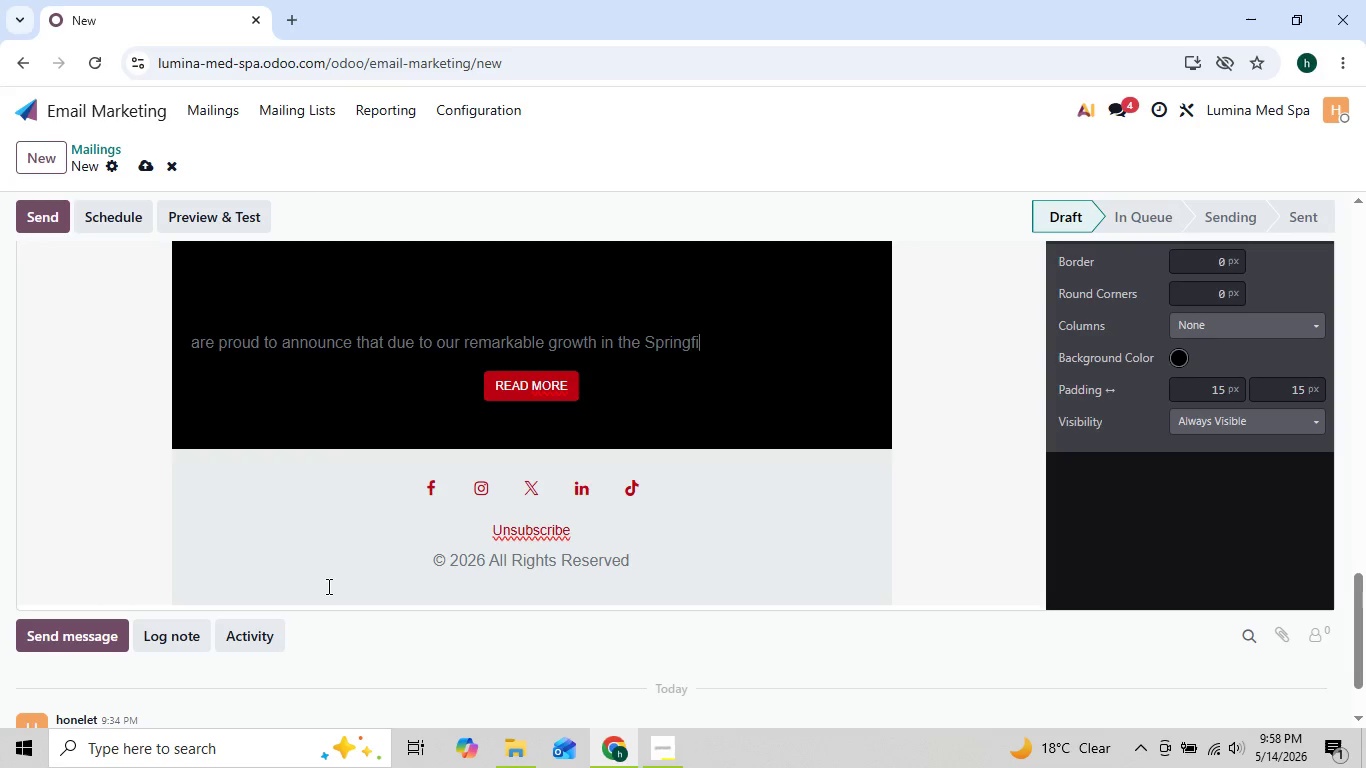 
key(Backspace)
 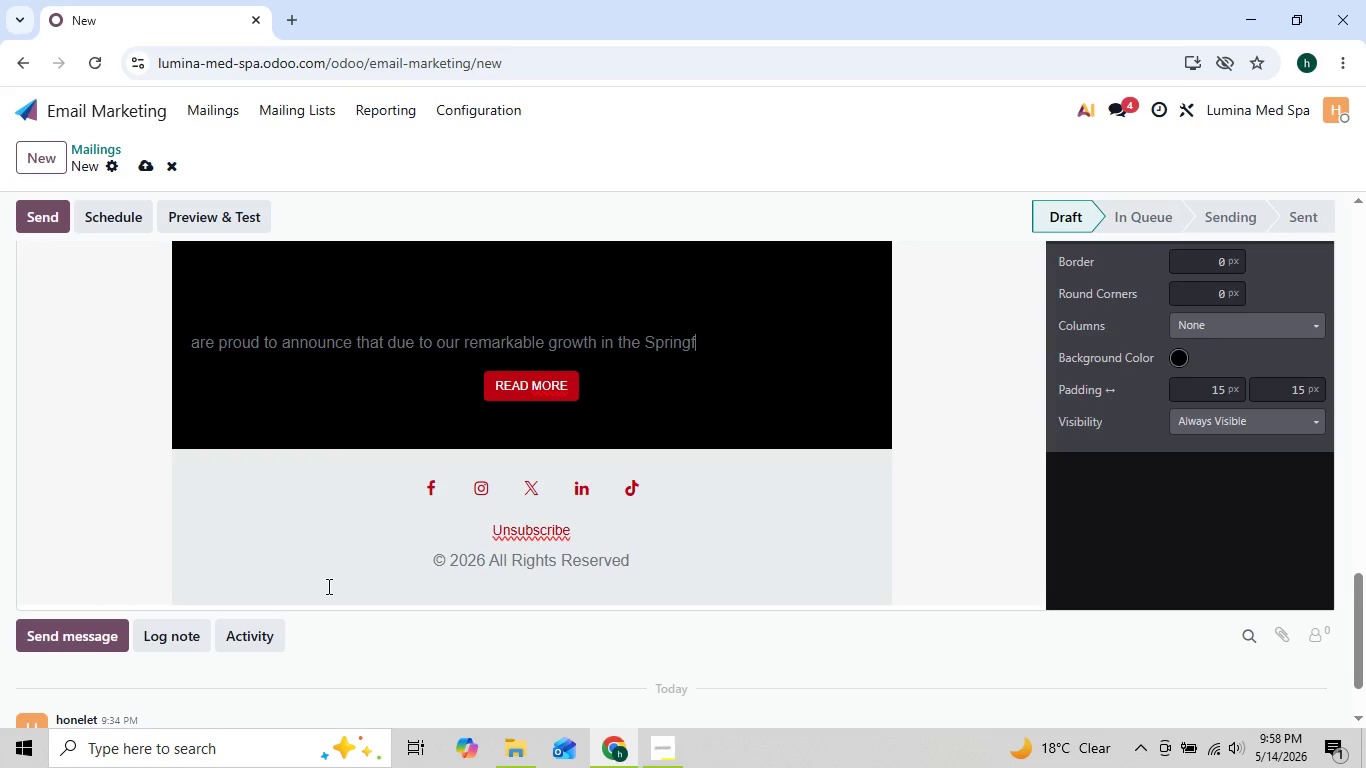 
key(Backspace)
 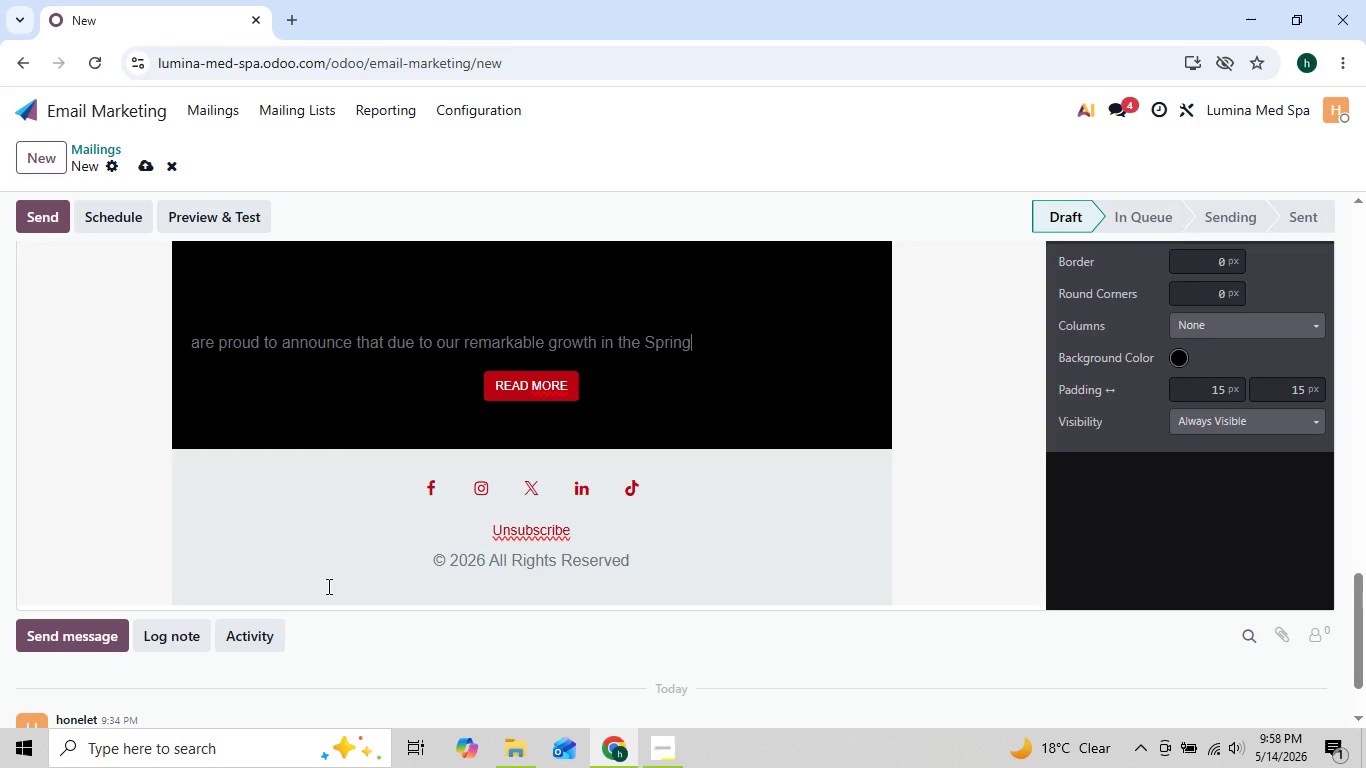 
key(Backspace)
 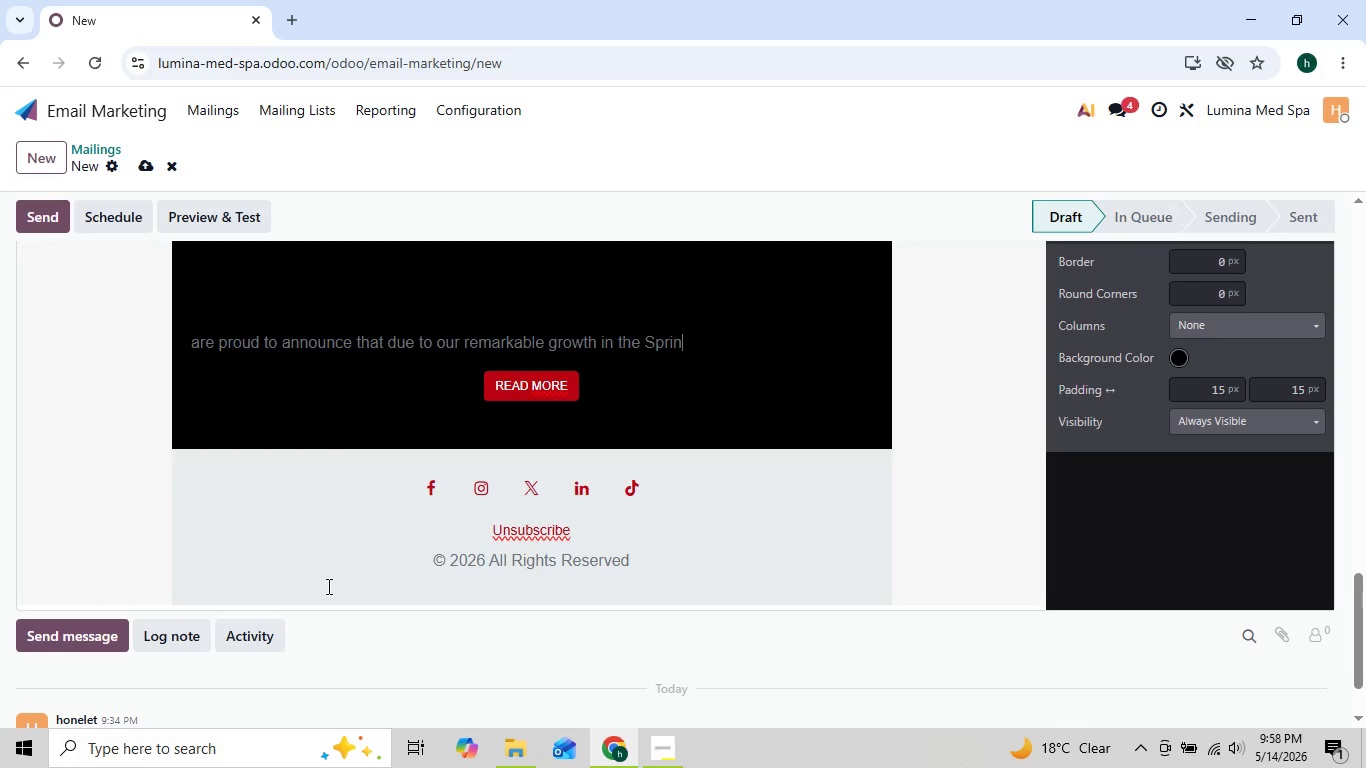 
key(Backspace)
 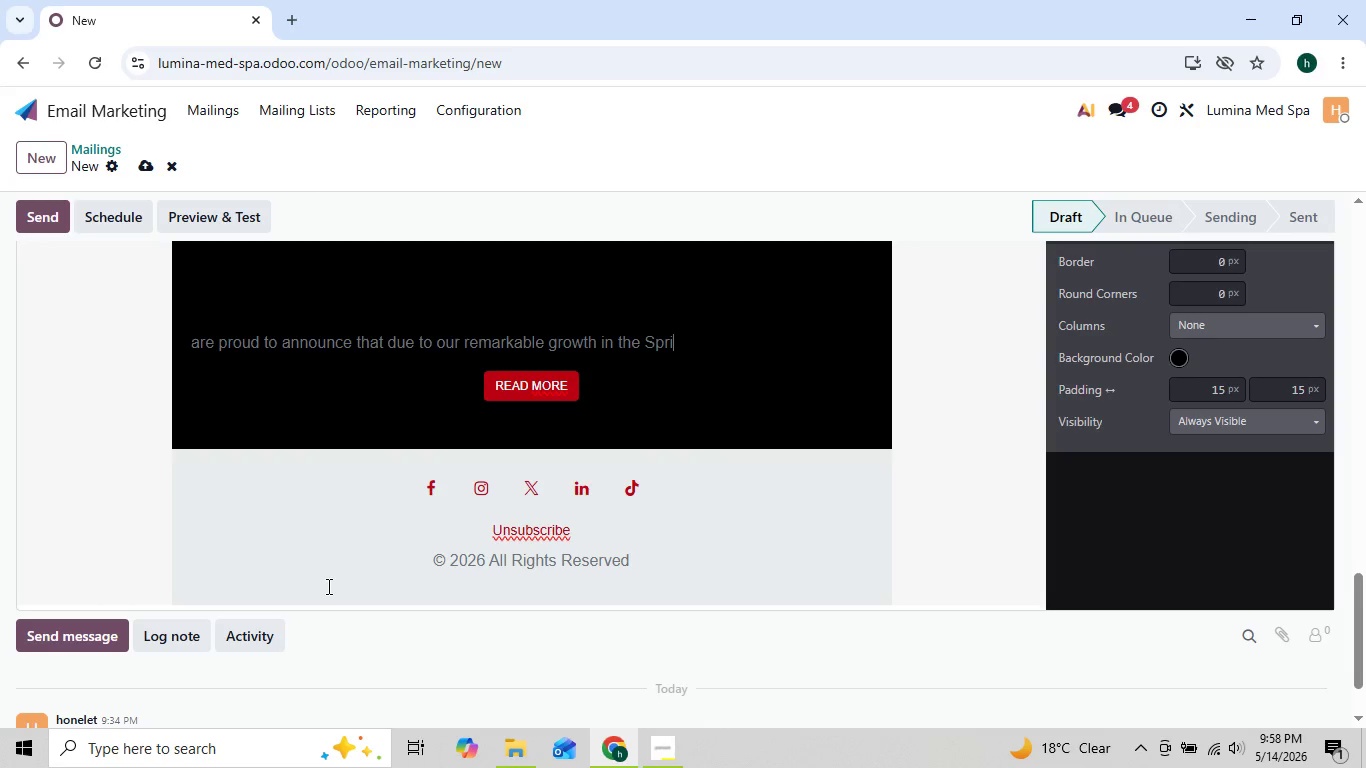 
key(Backspace)
 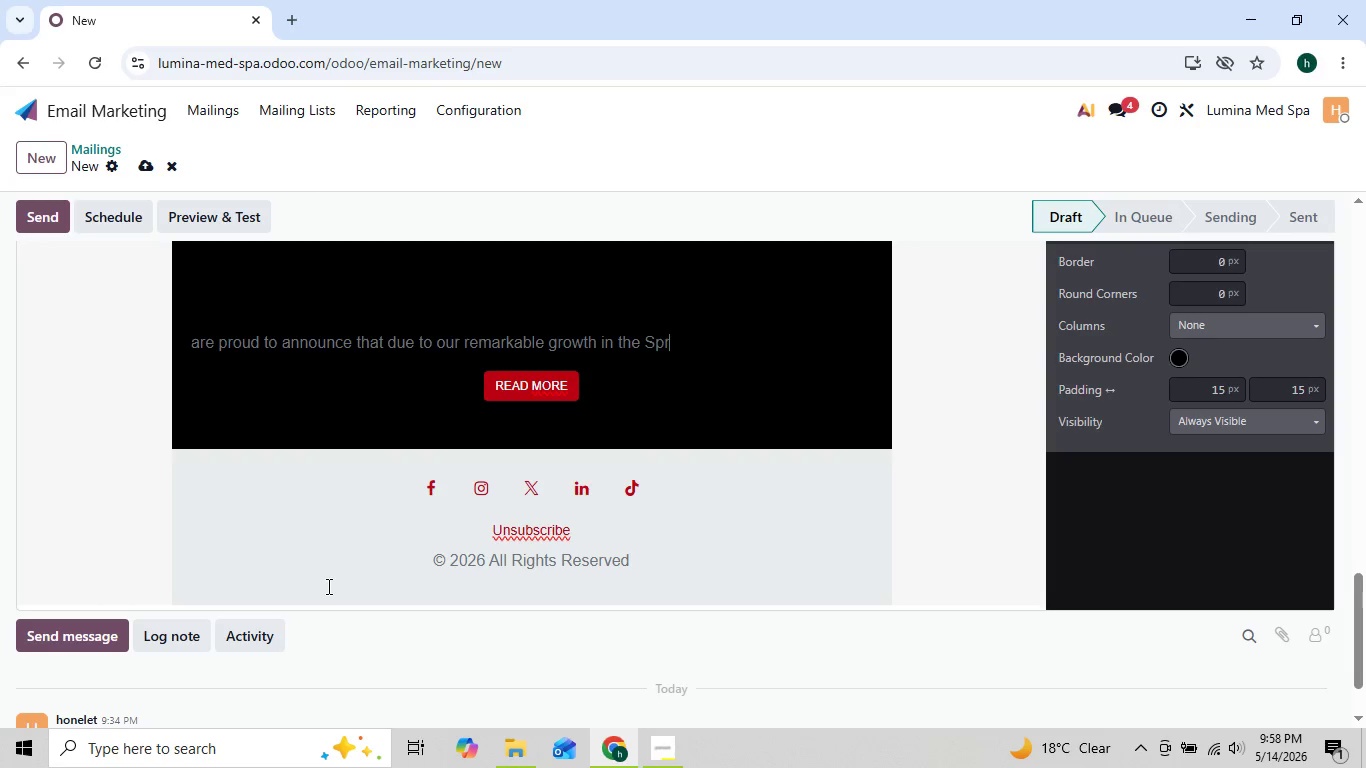 
key(Backspace)
 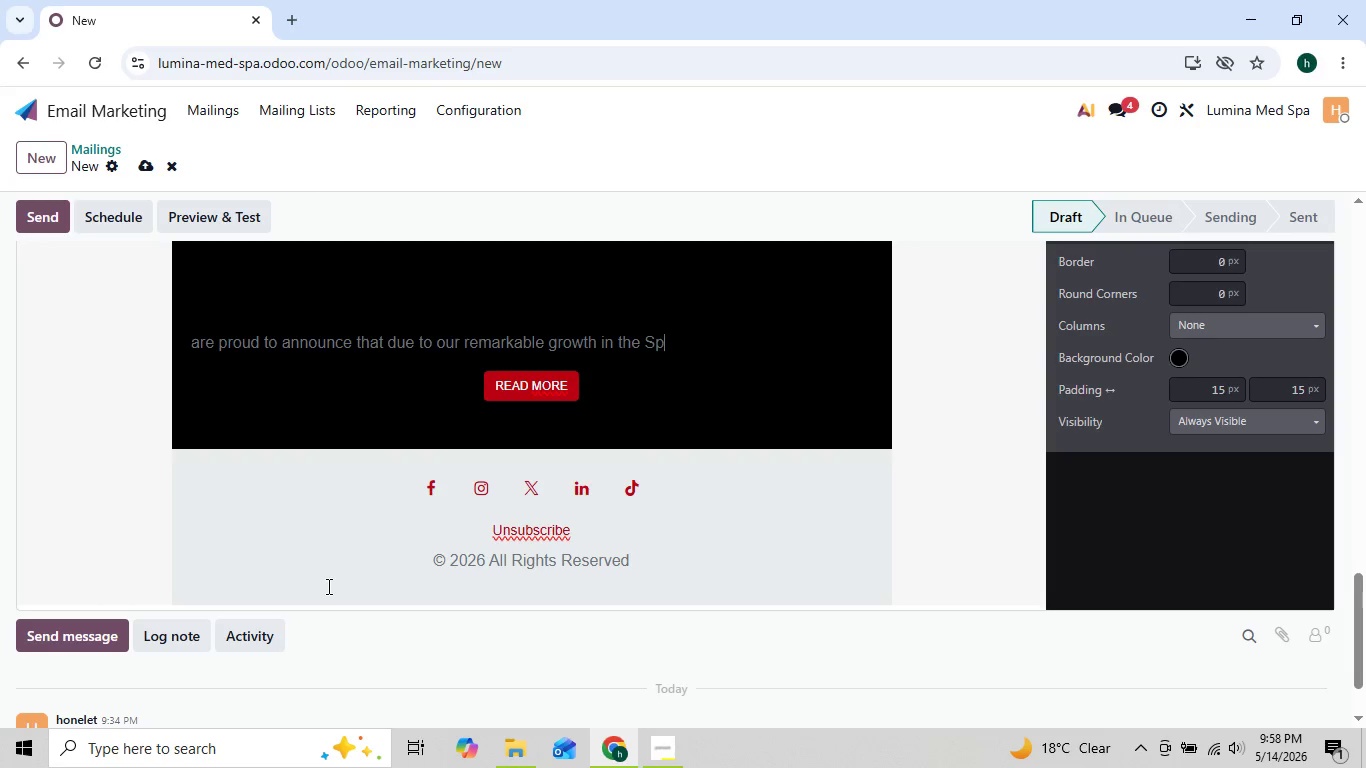 
key(Backspace)
 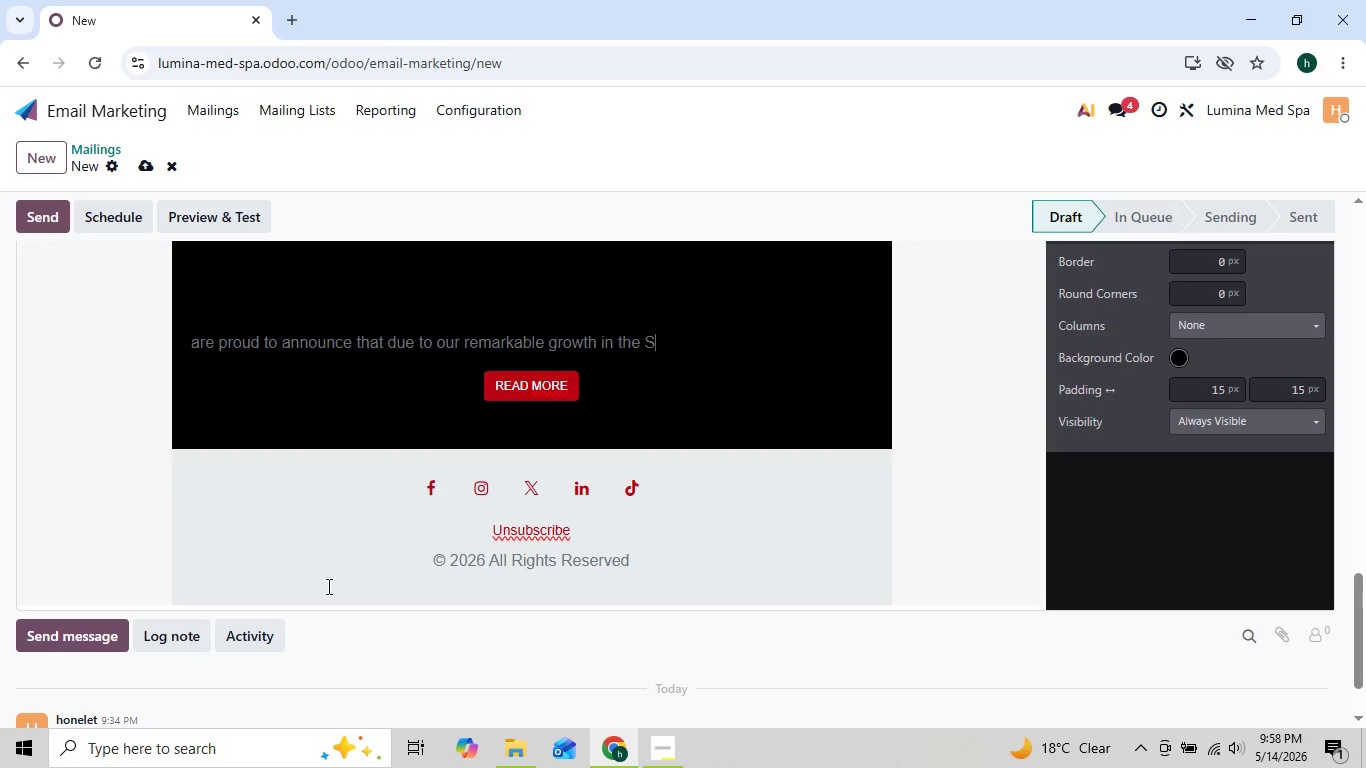 
key(Backspace)
 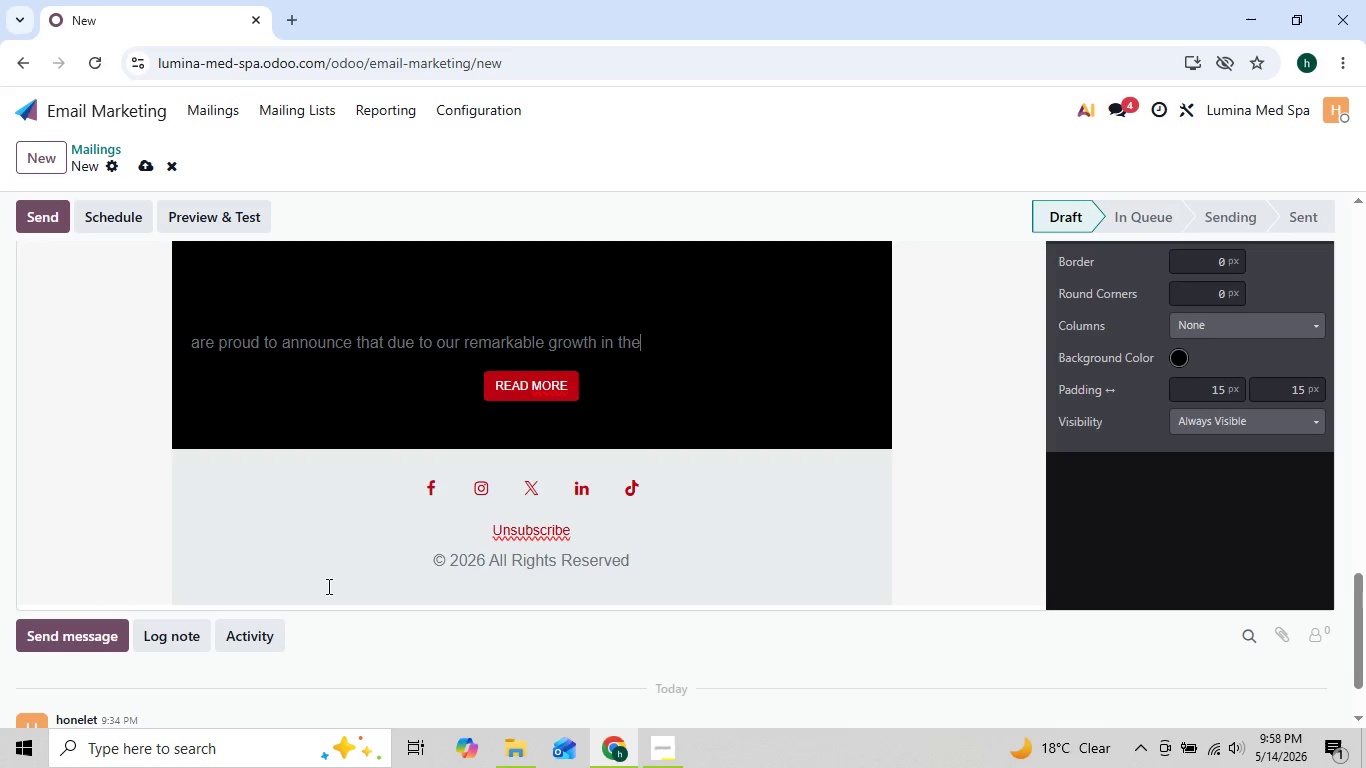 
key(Backspace)
 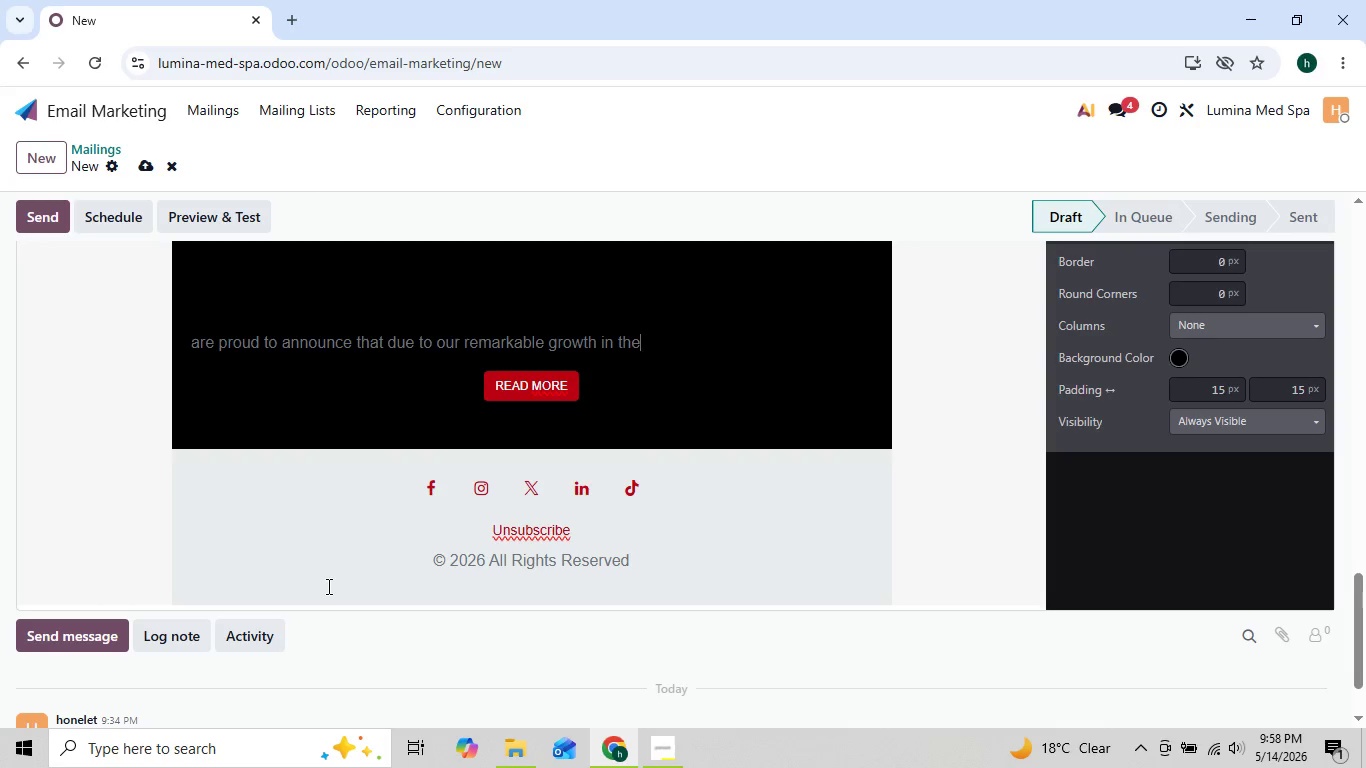 
key(Backspace)
 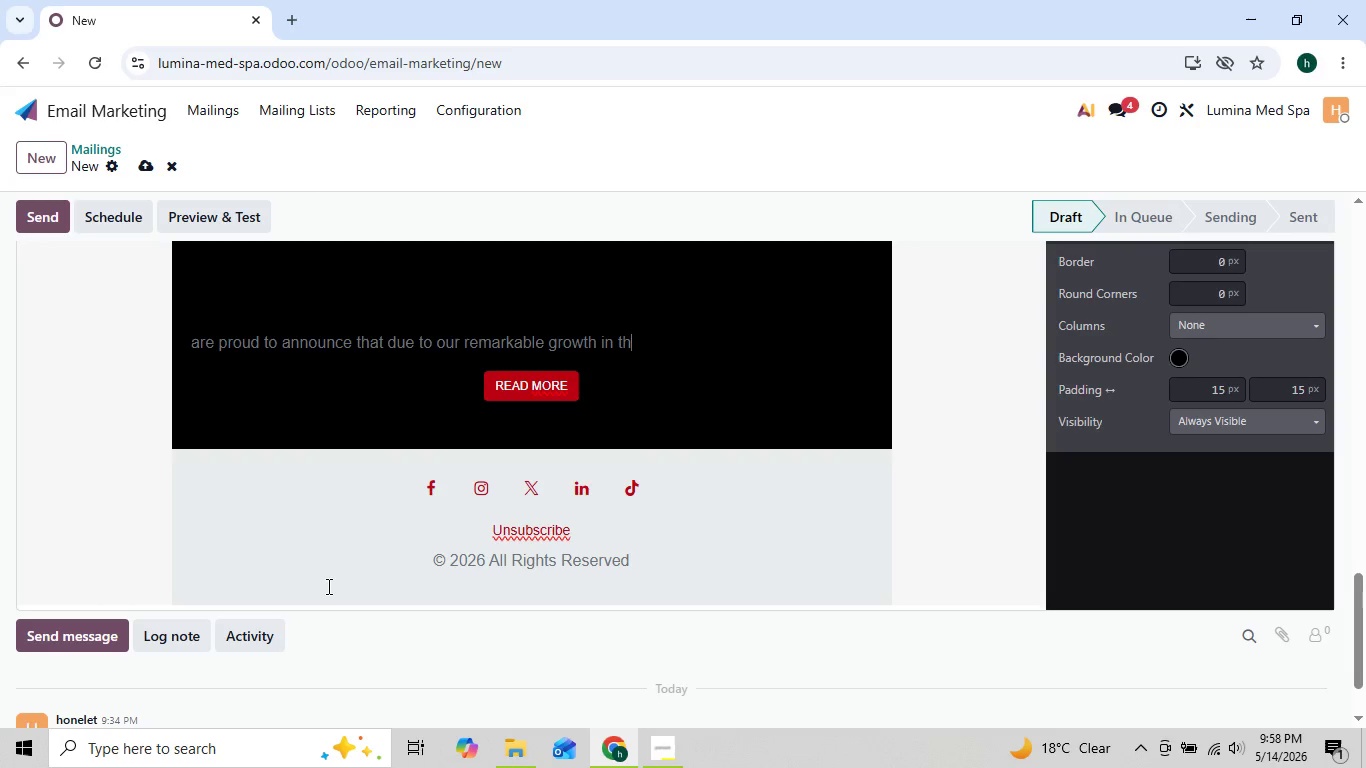 
key(Backspace)
 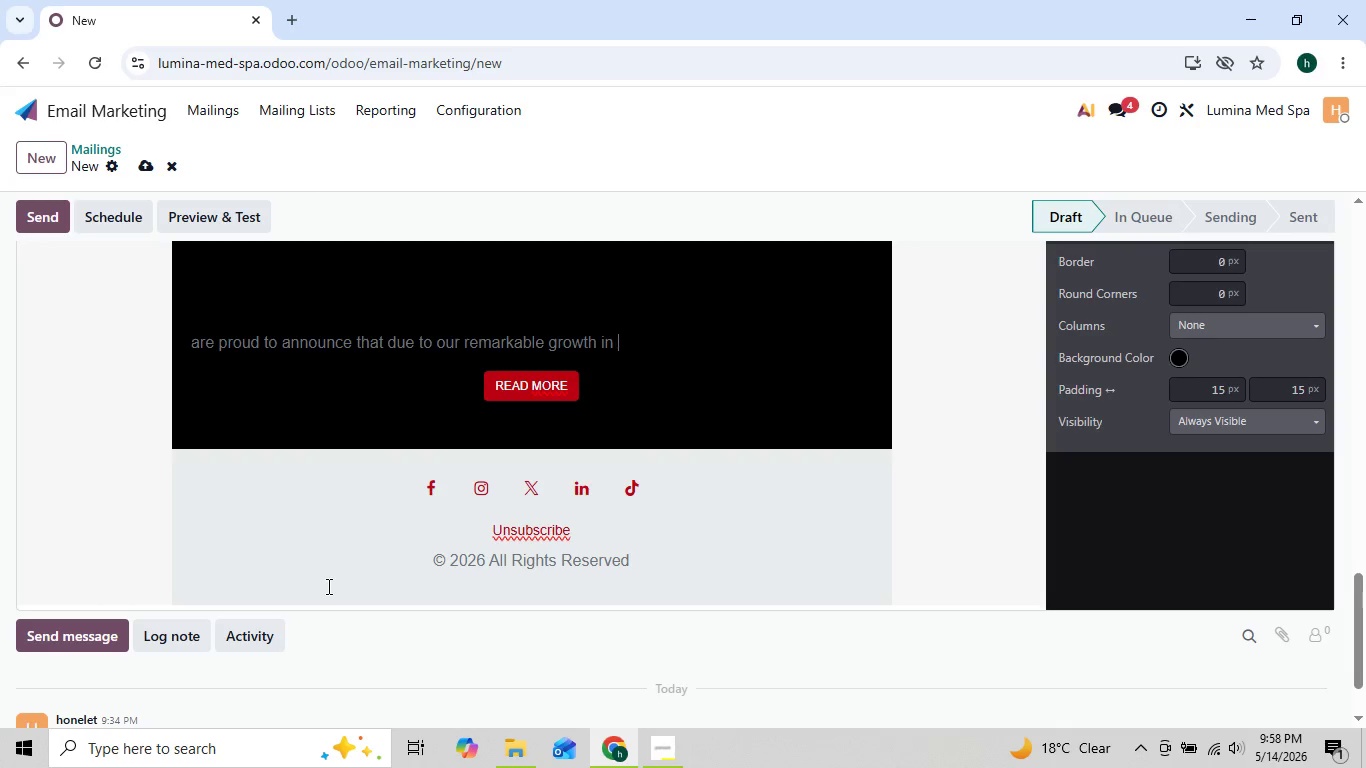 
key(Backspace)
 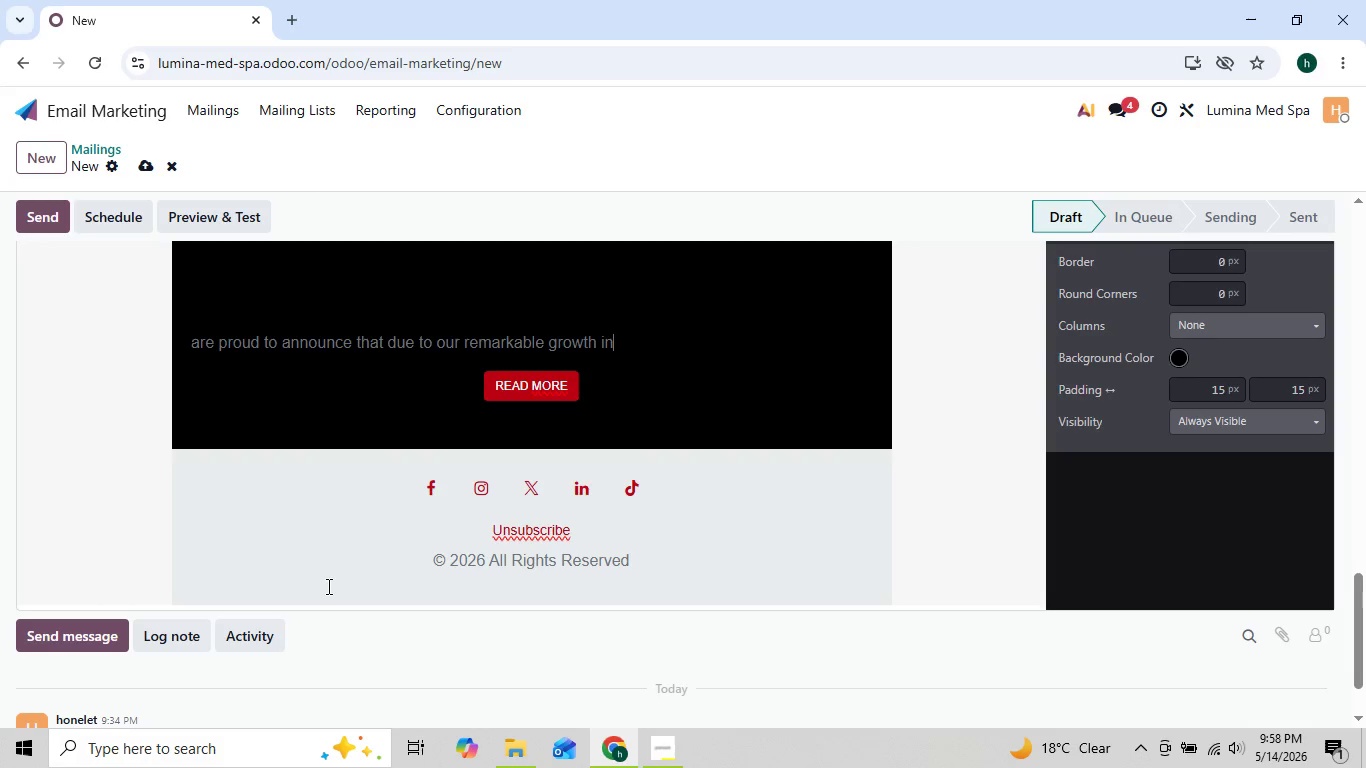 
key(Backspace)
 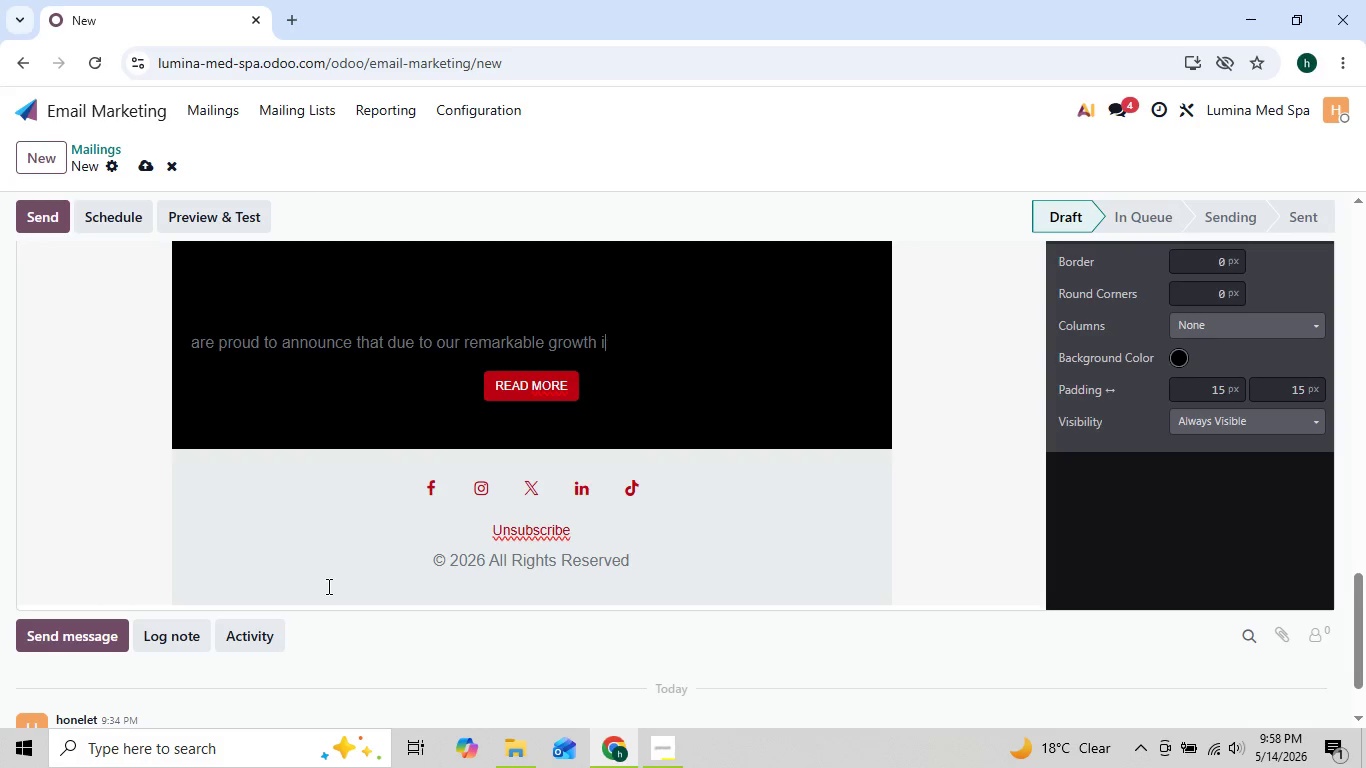 
key(Backspace)
 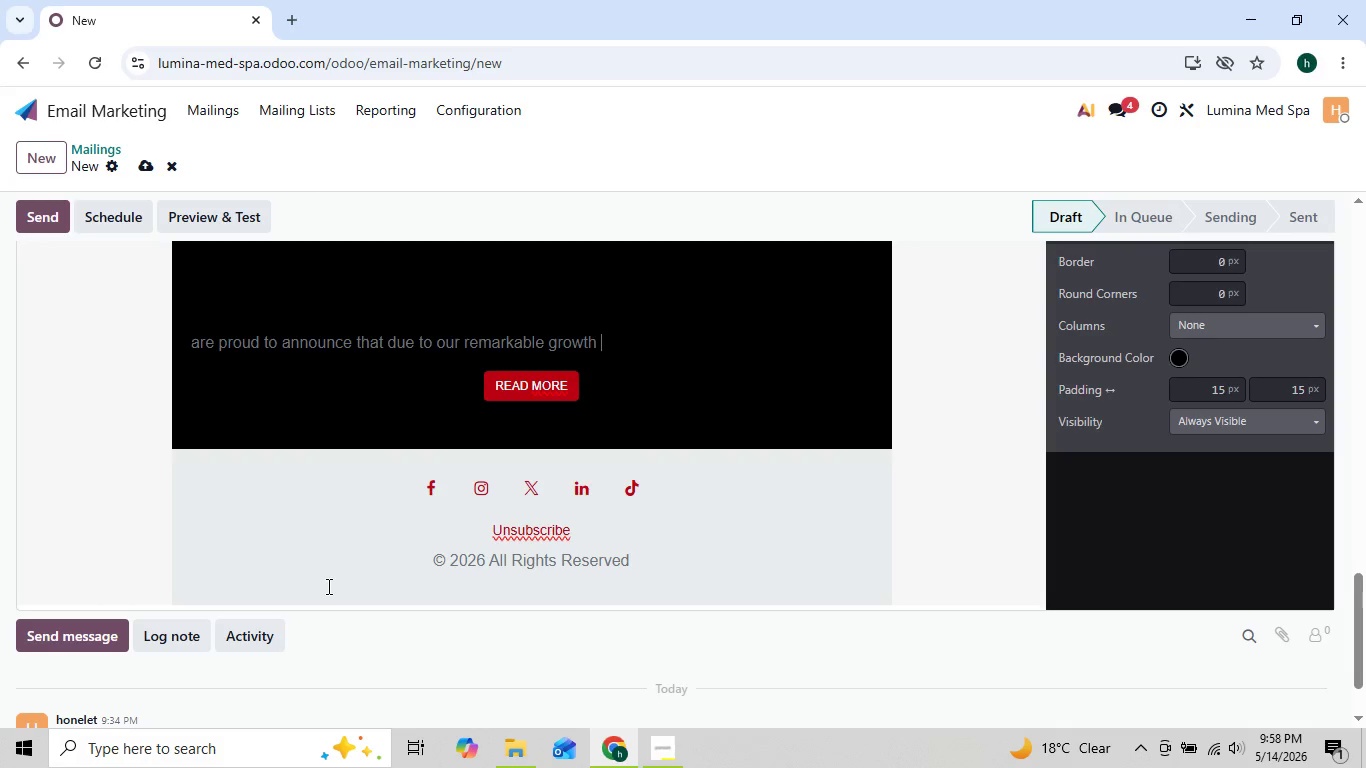 
key(Backspace)
 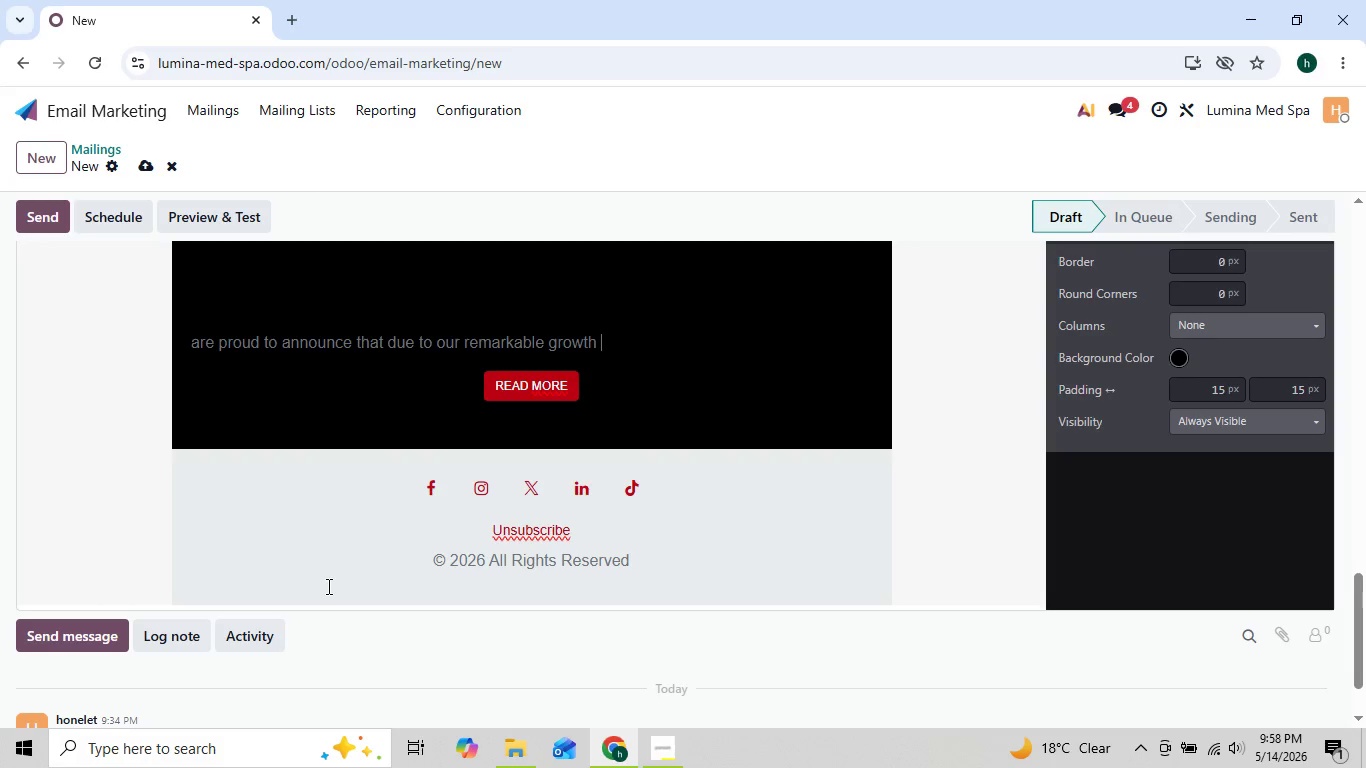 
key(Backspace)
 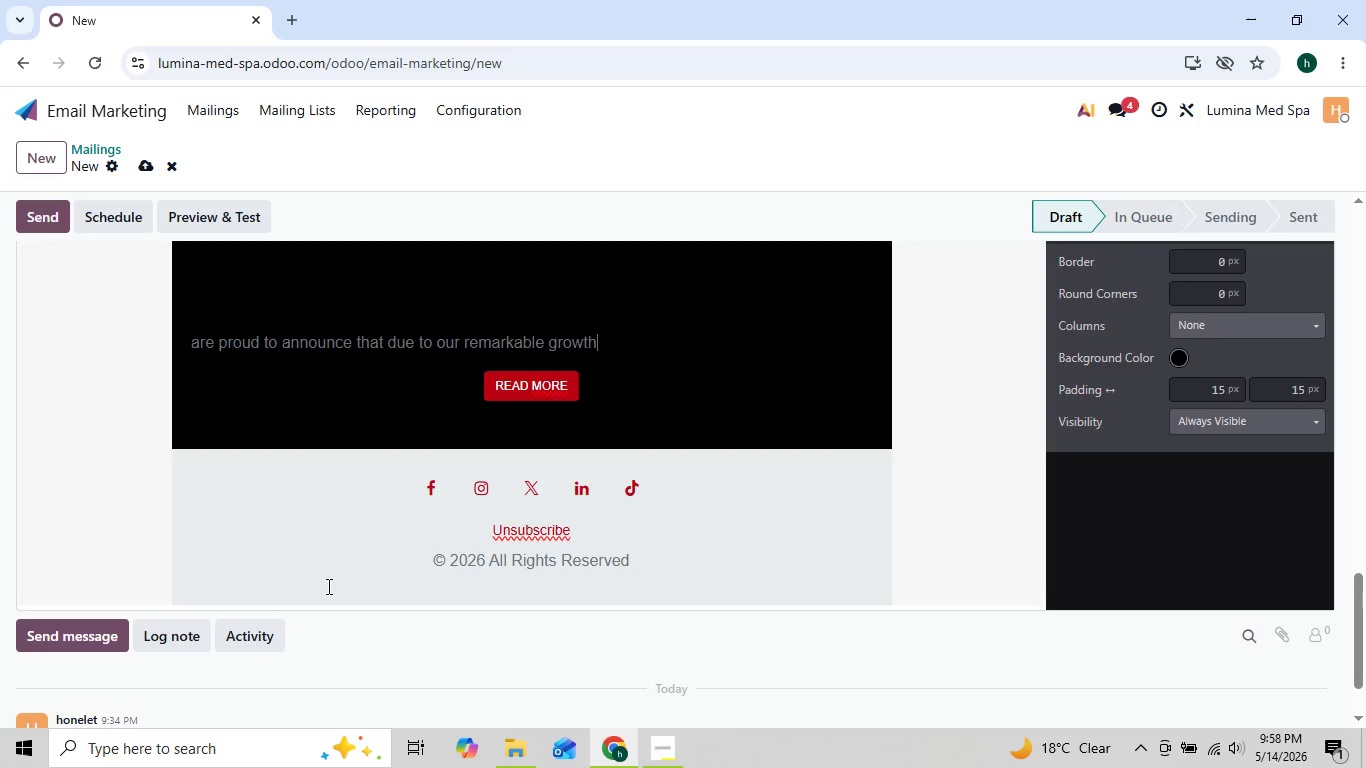 
key(Backspace)
 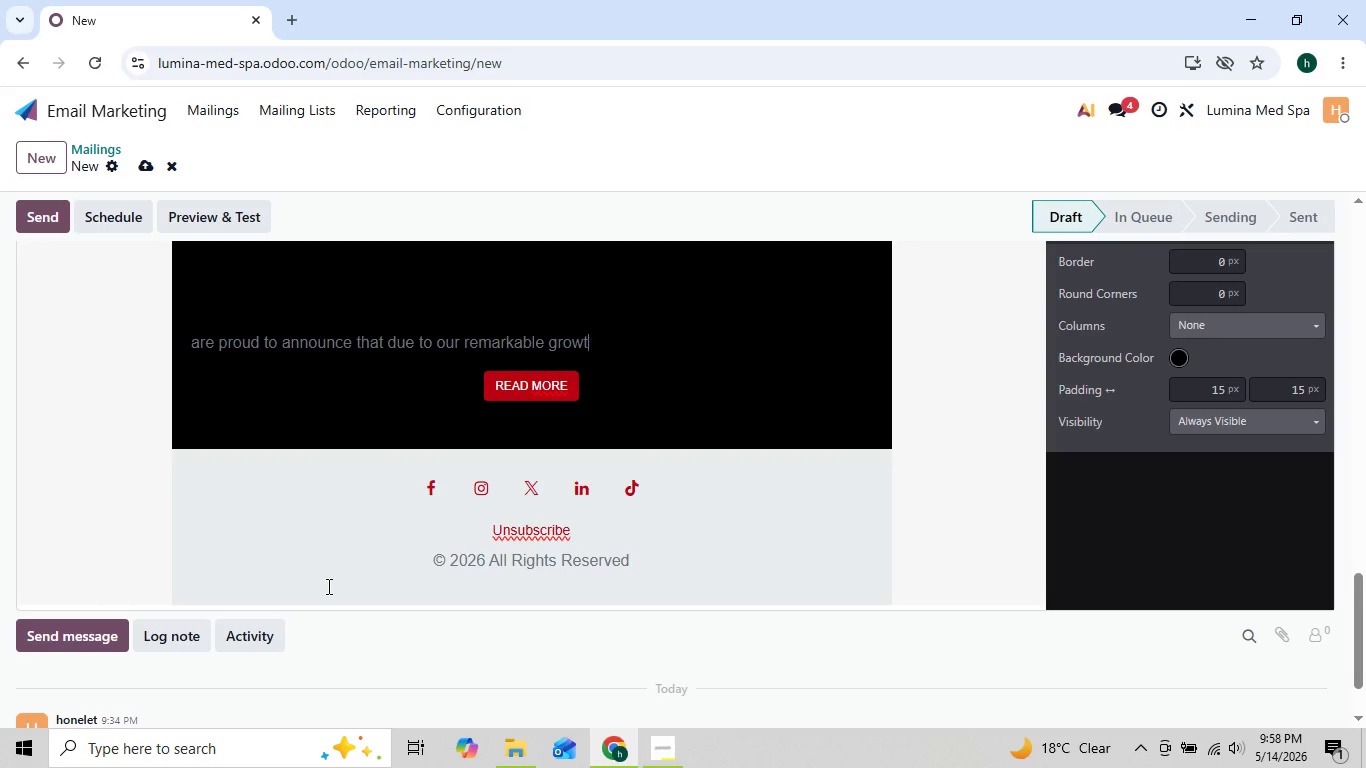 
key(Backspace)
 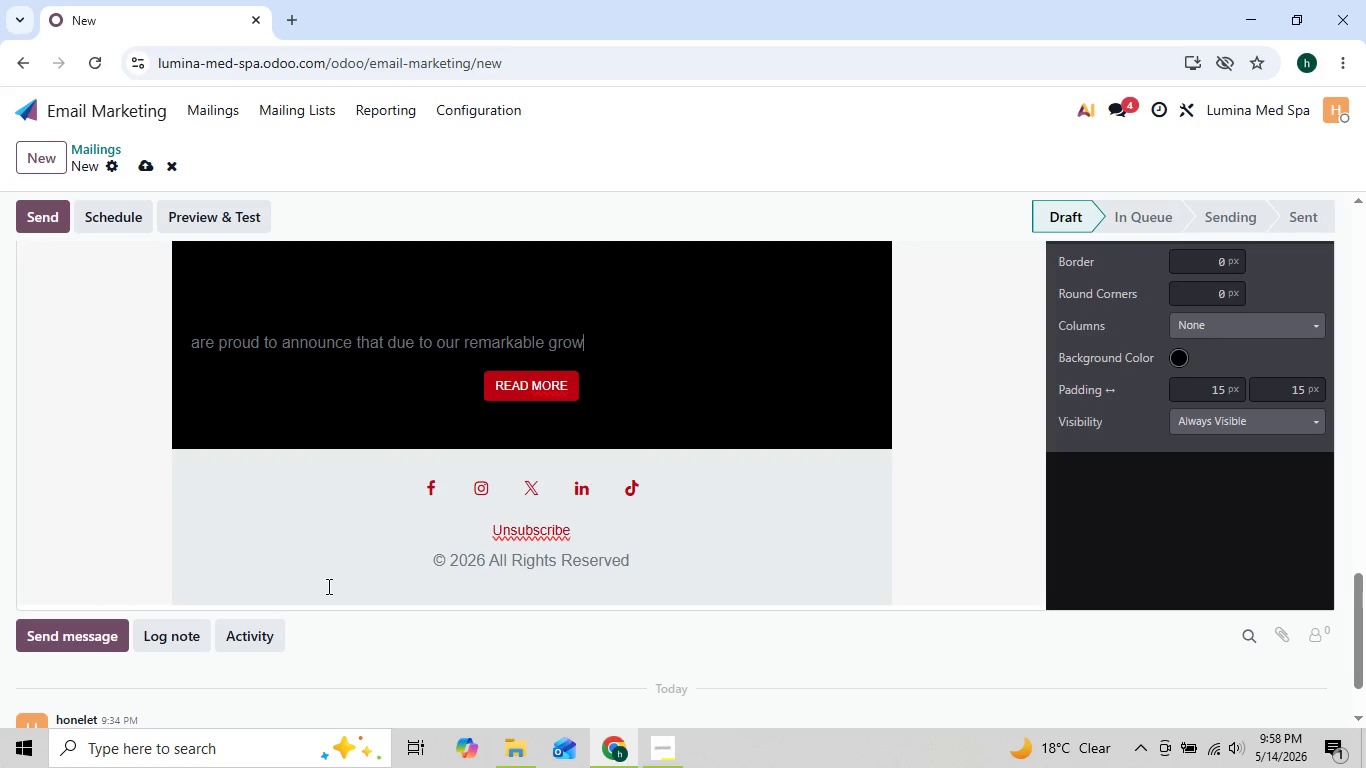 
key(Backspace)
 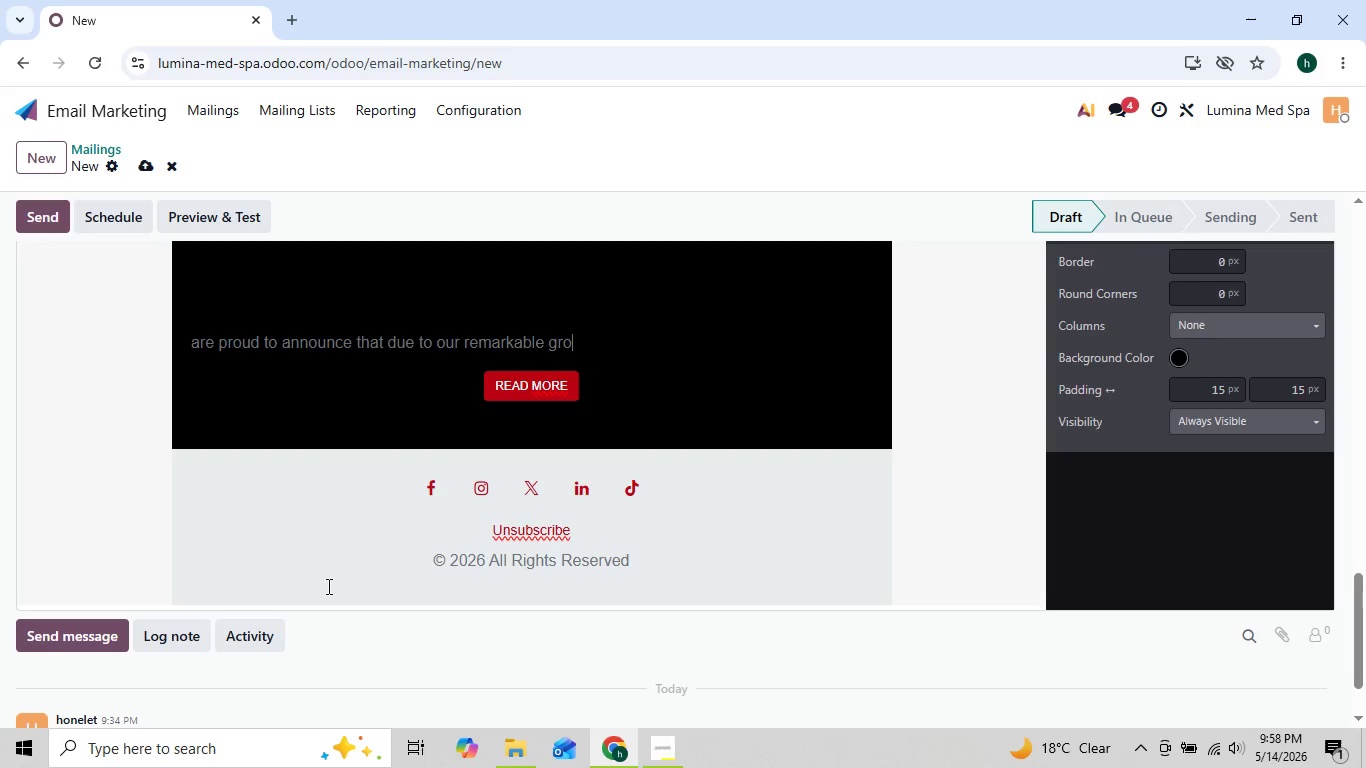 
key(Backspace)
 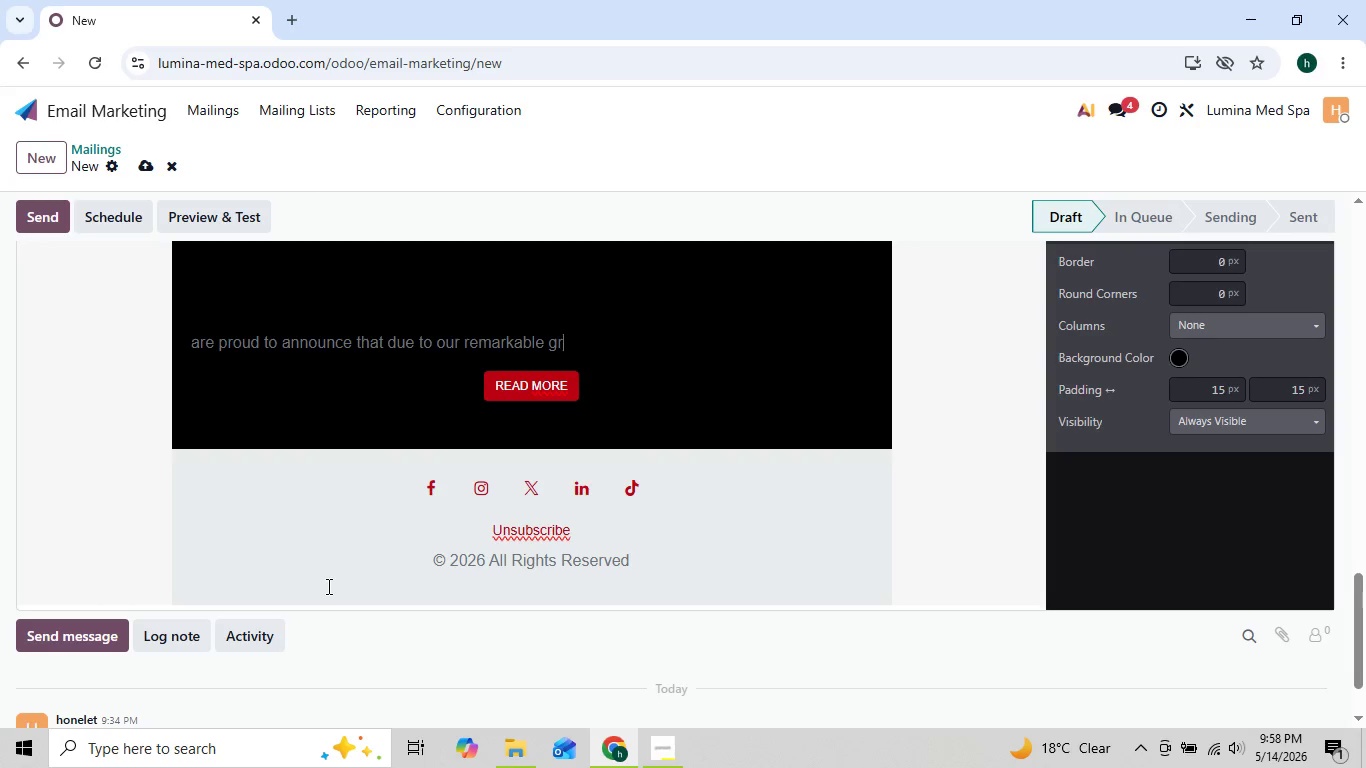 
key(Backspace)
 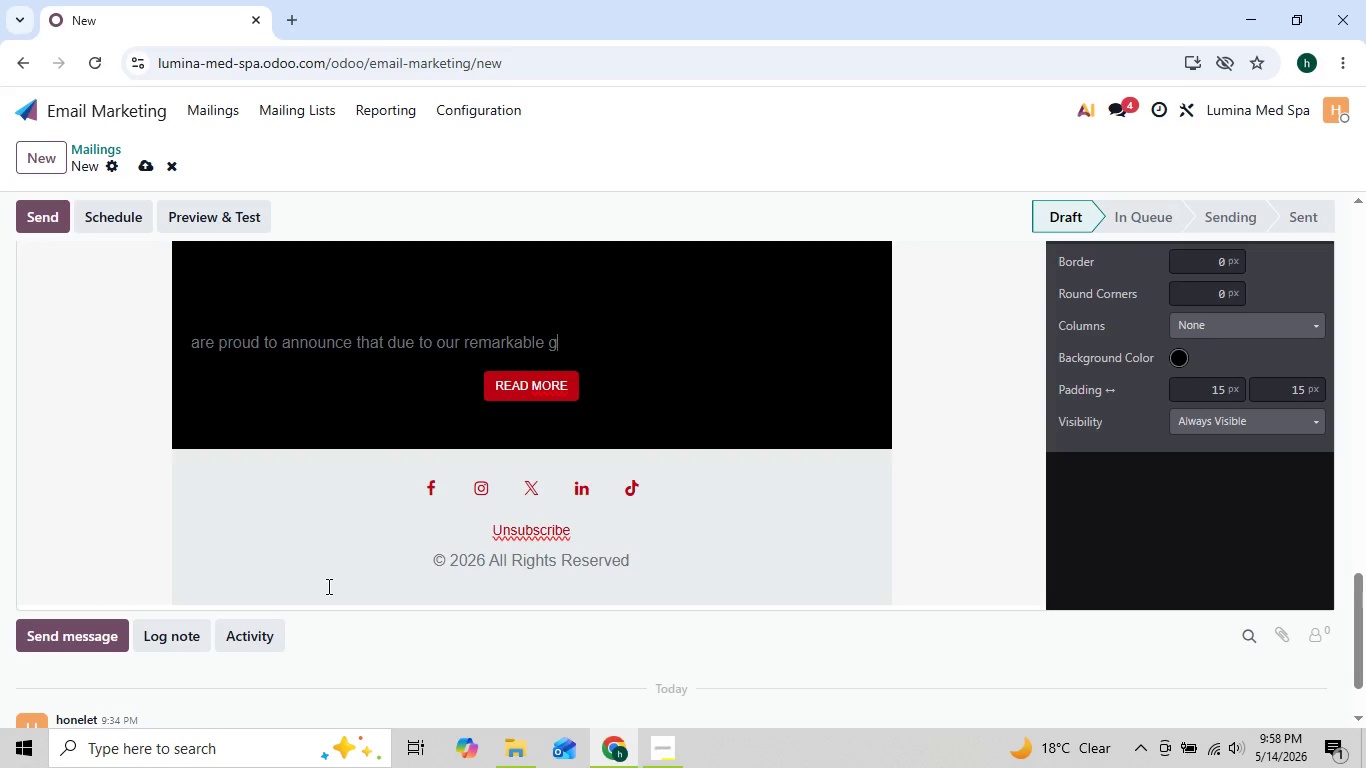 
key(Backspace)
 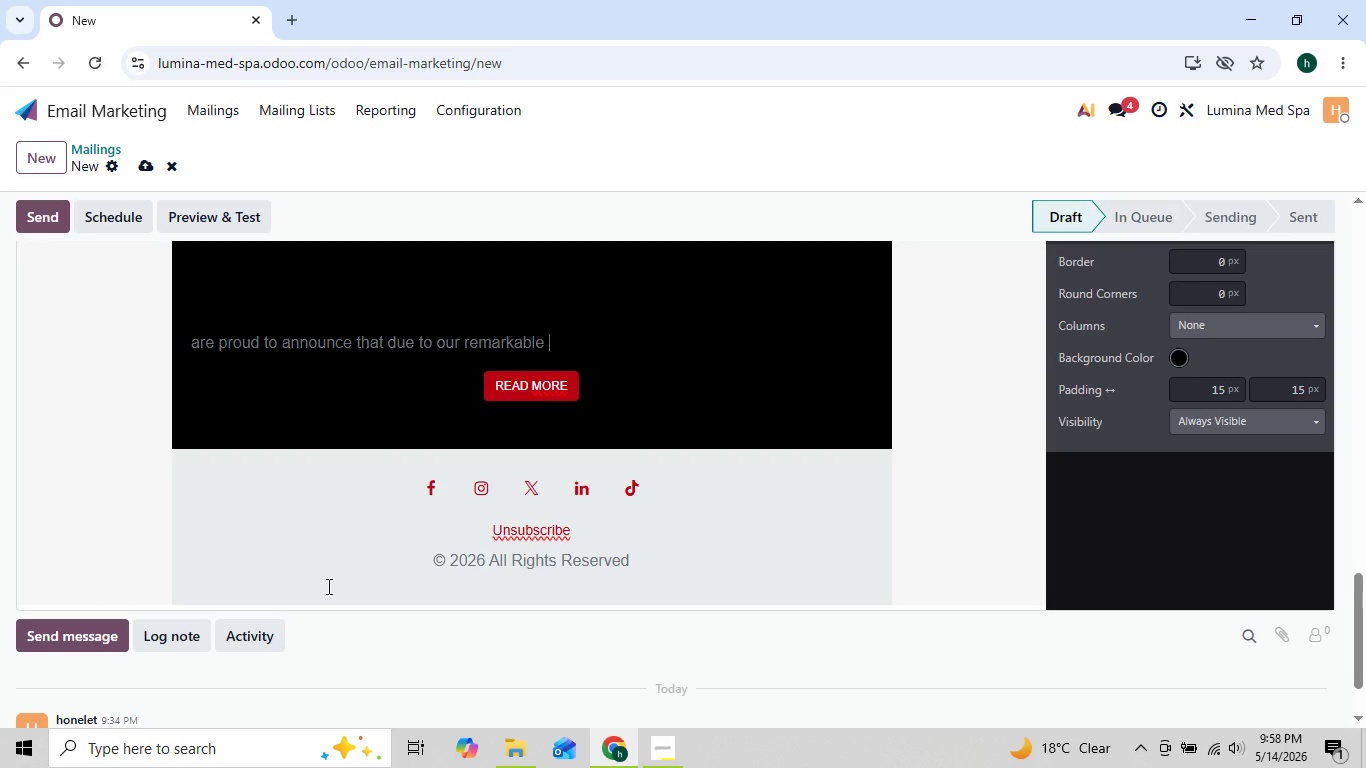 
key(Backspace)
 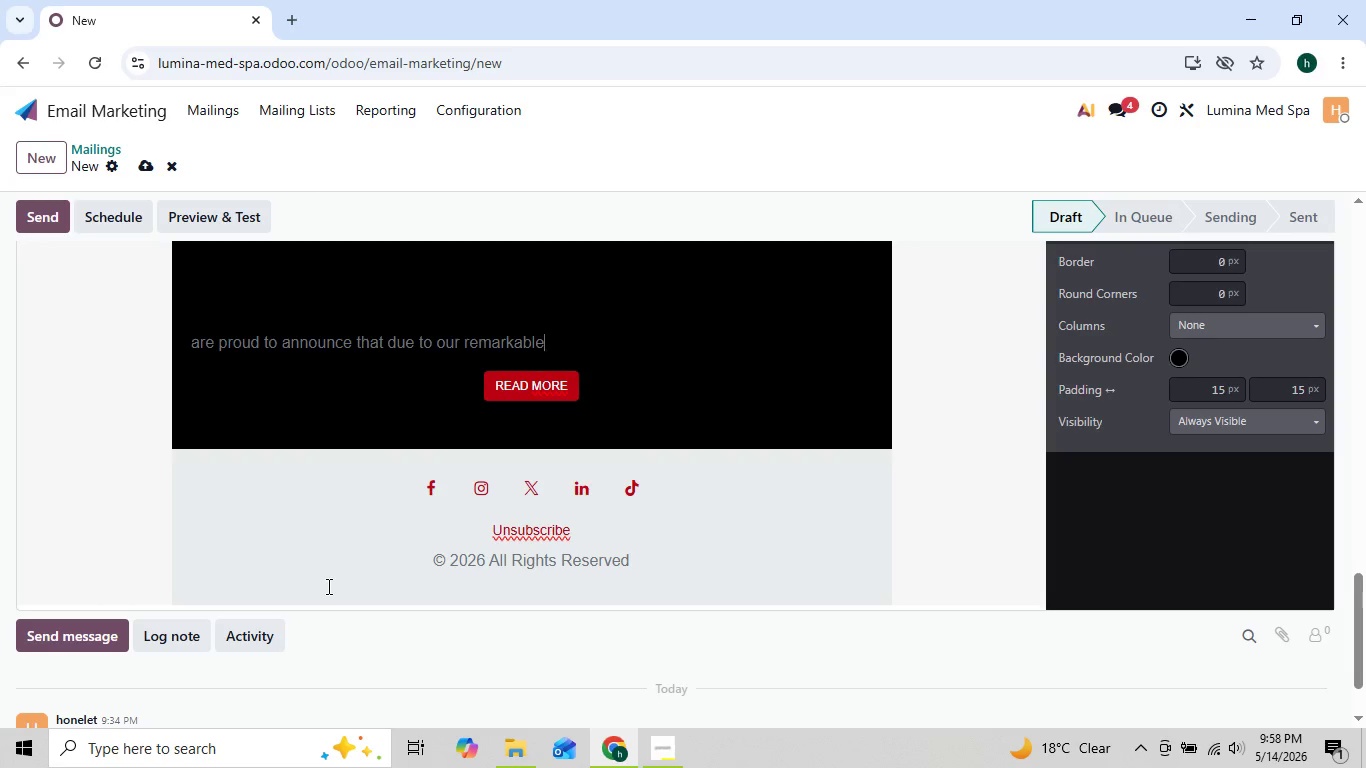 
key(Backspace)
 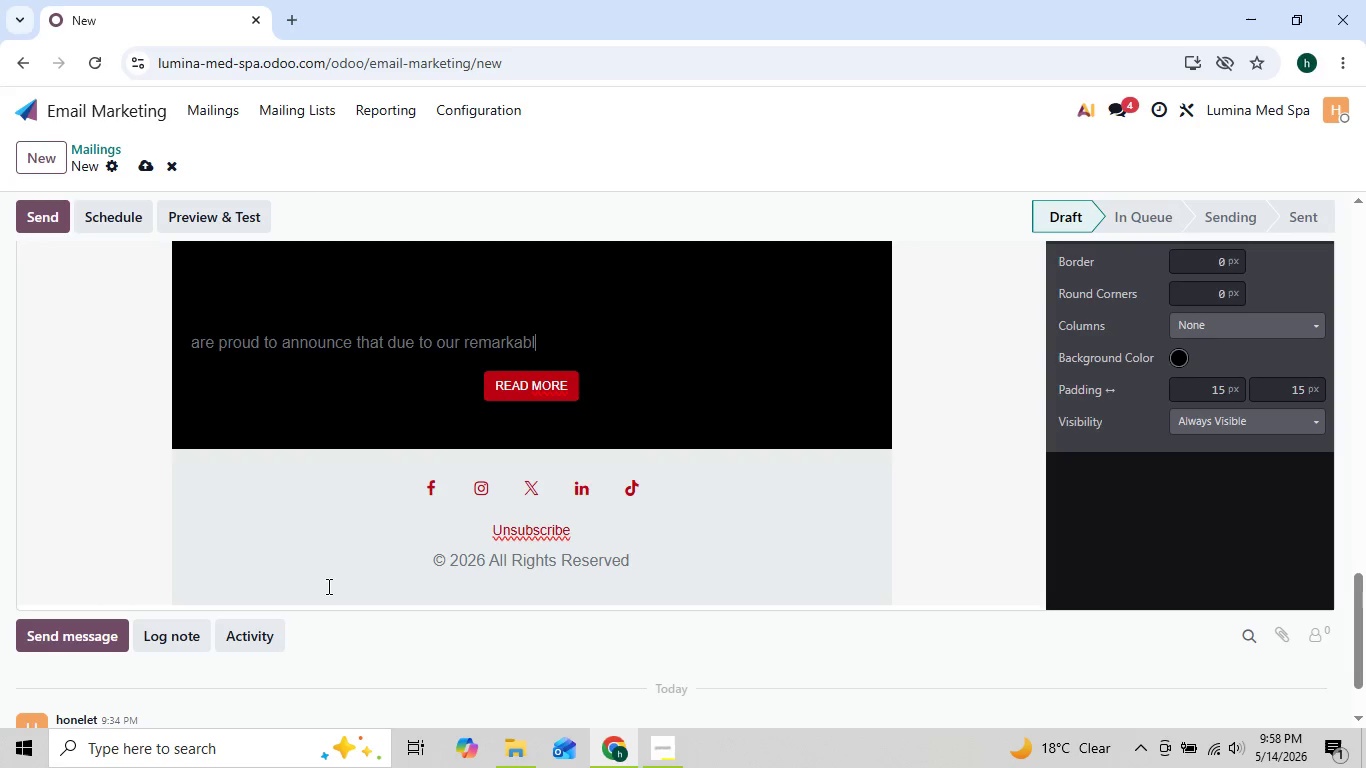 
key(Backspace)
 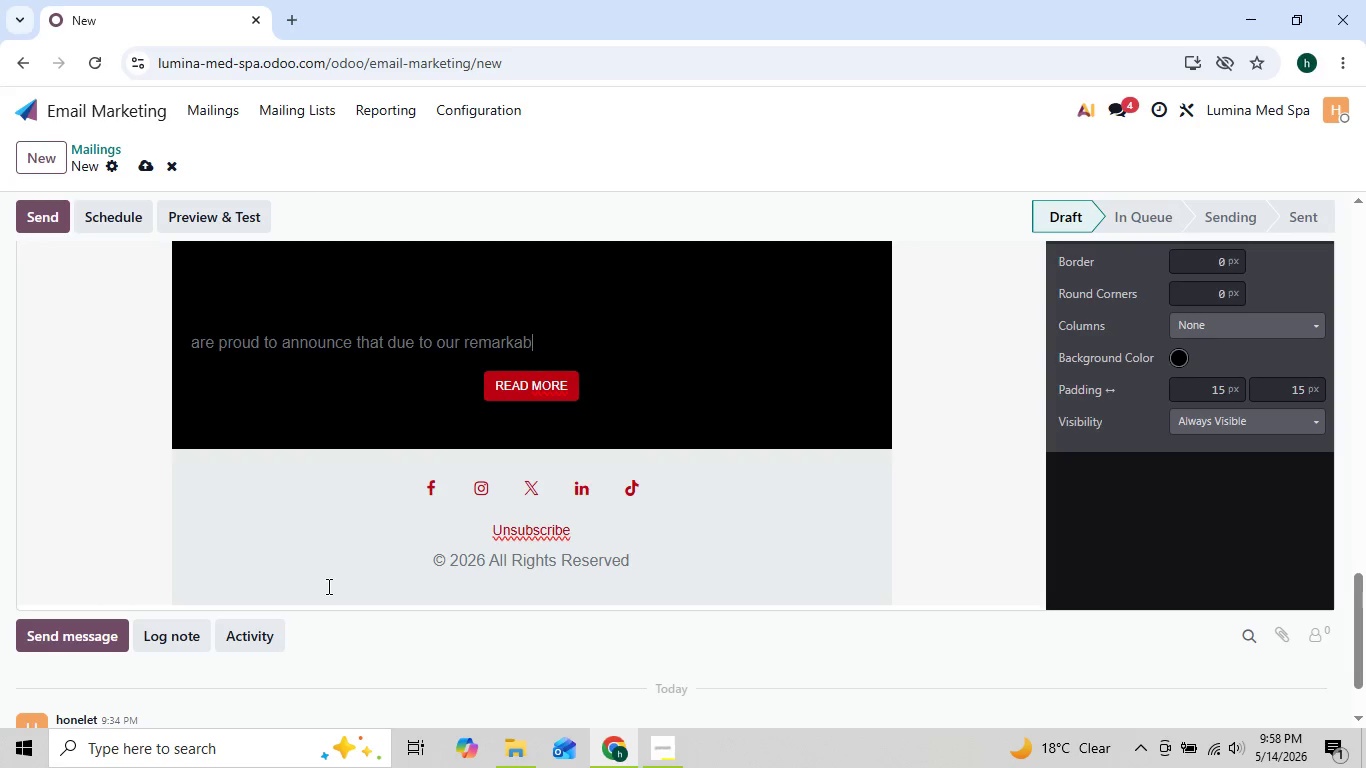 
key(Backspace)
 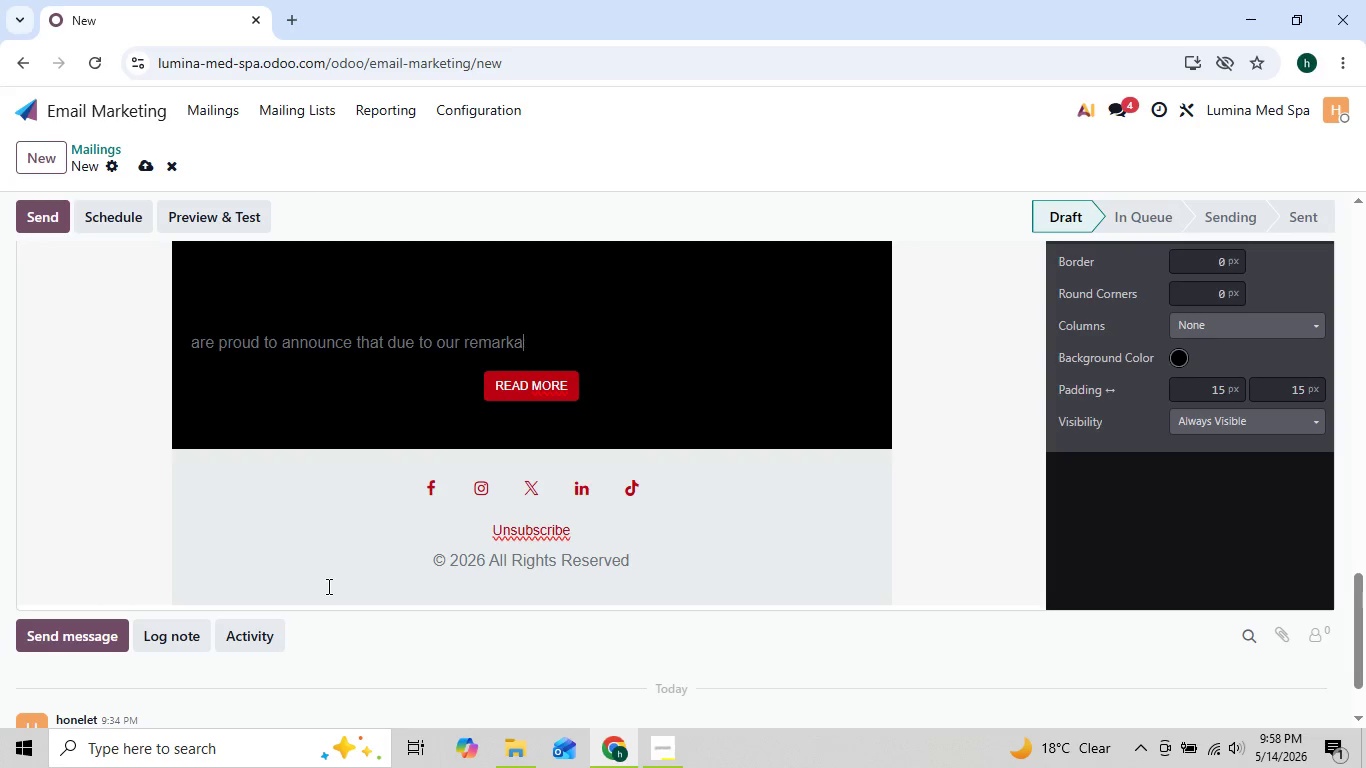 
key(Backspace)
 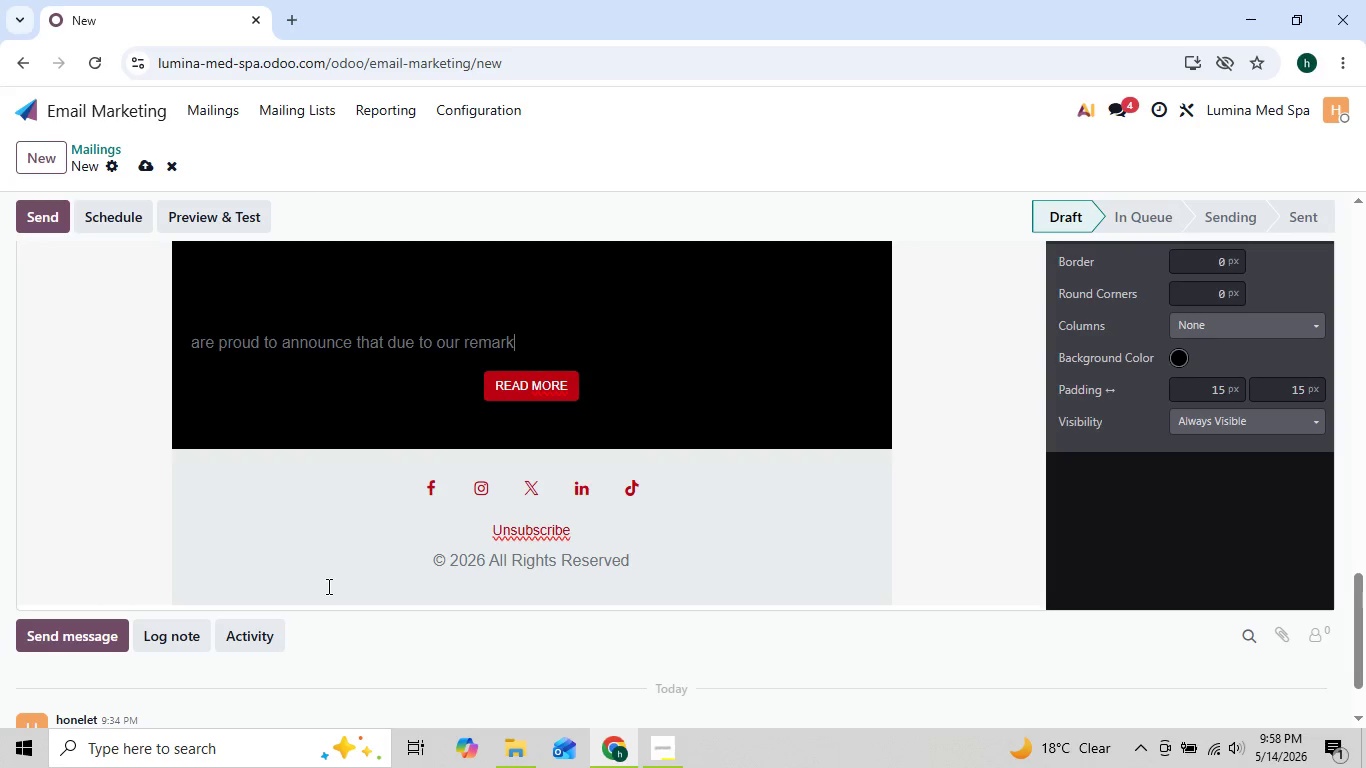 
key(Backspace)
 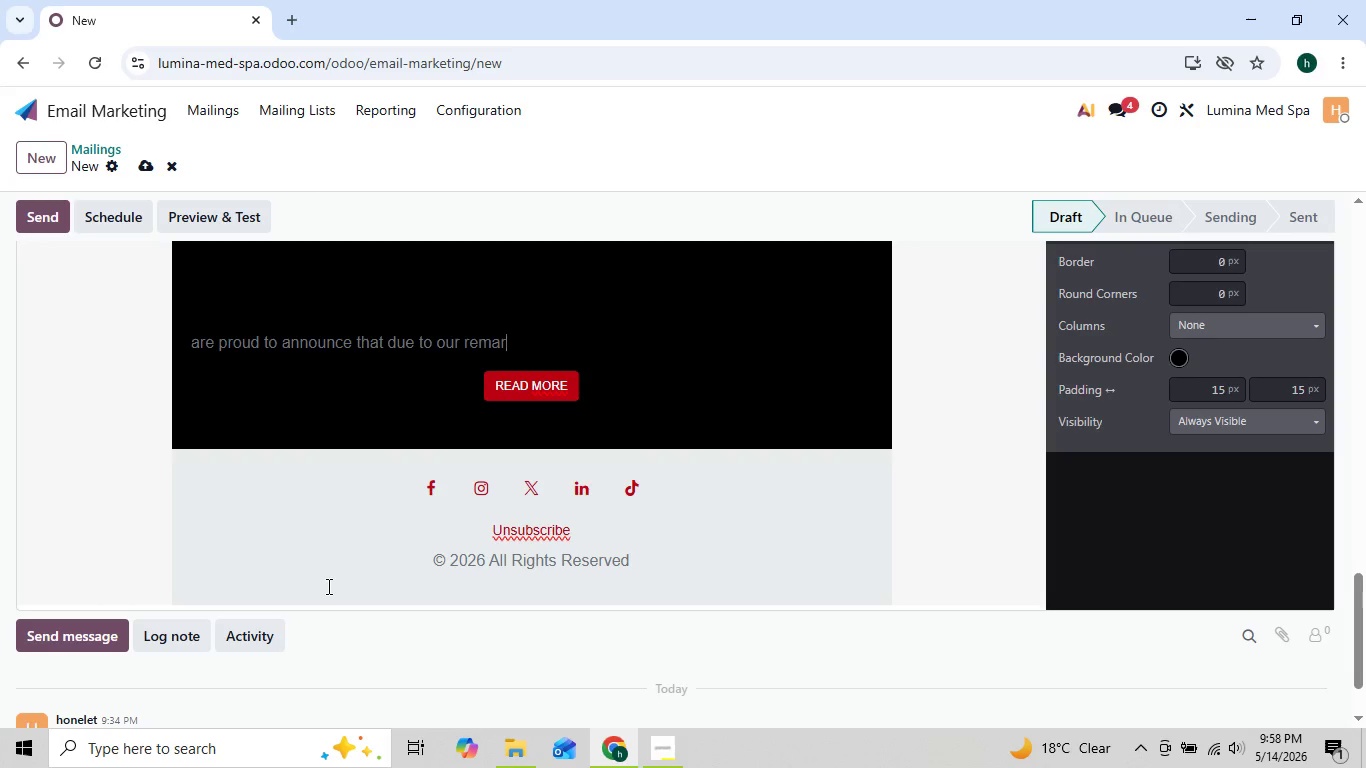 
key(Backspace)
 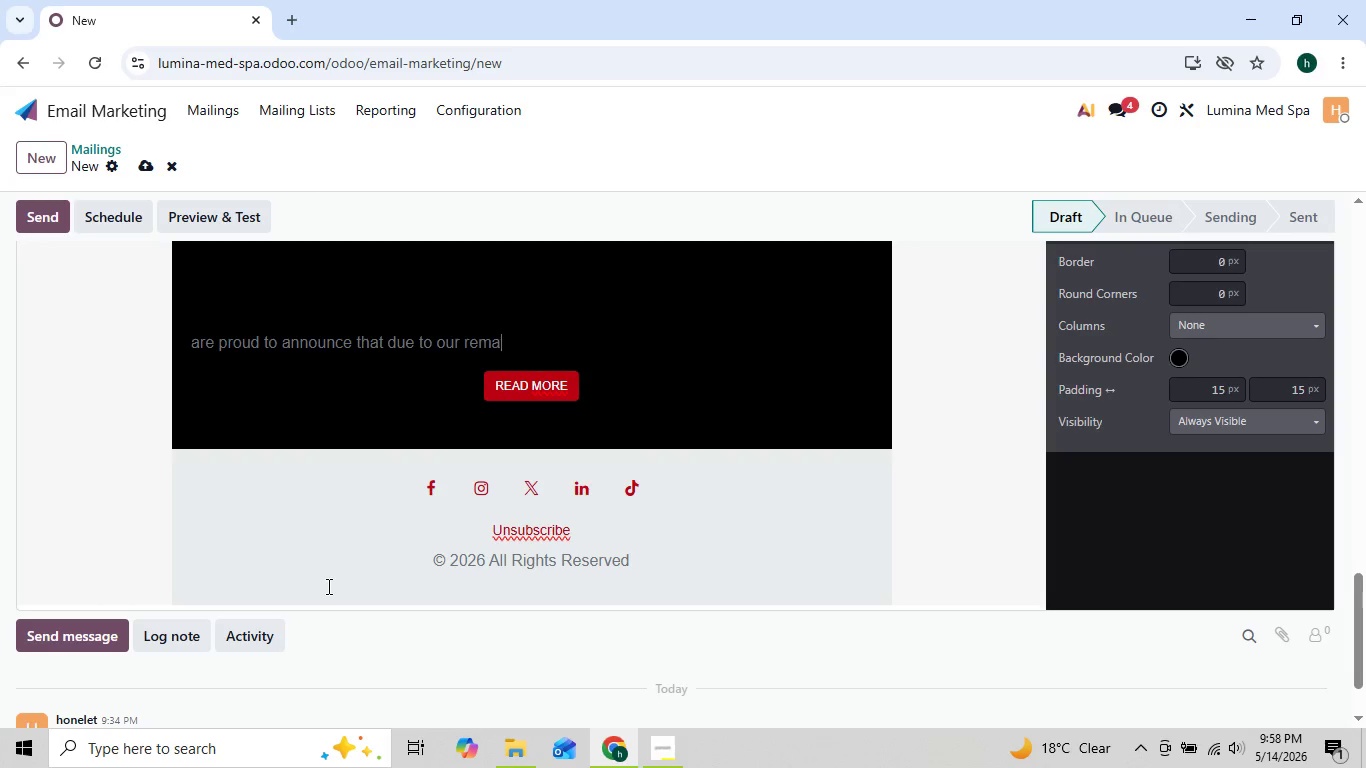 
key(Backspace)
 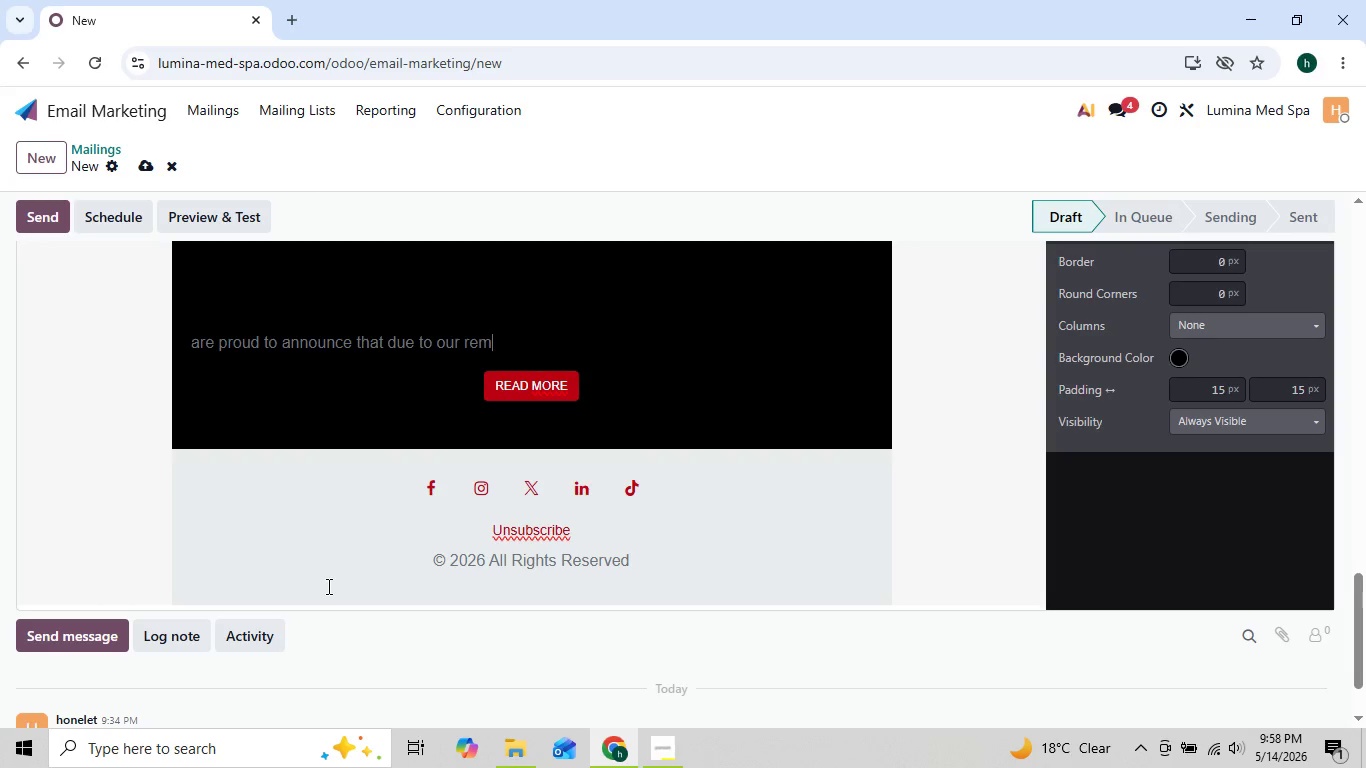 
key(Backspace)
 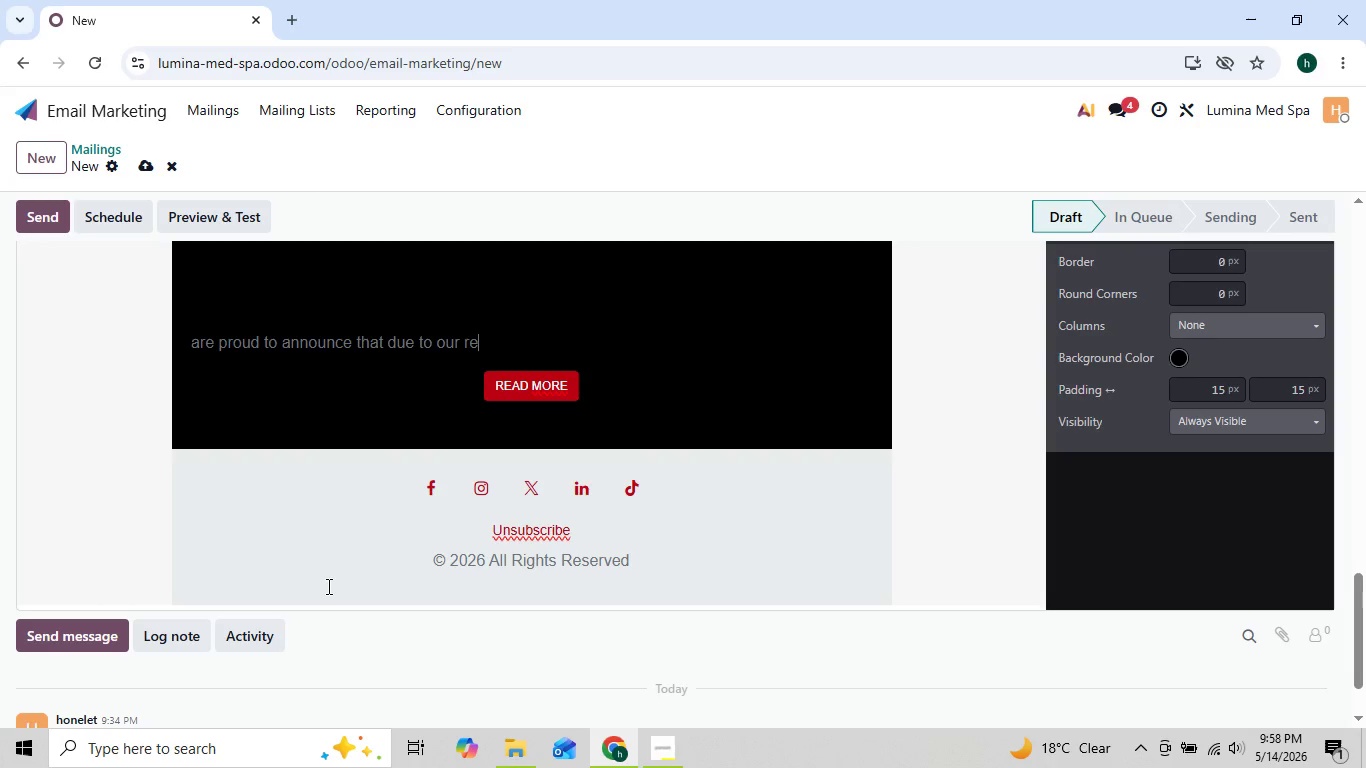 
key(Backspace)
 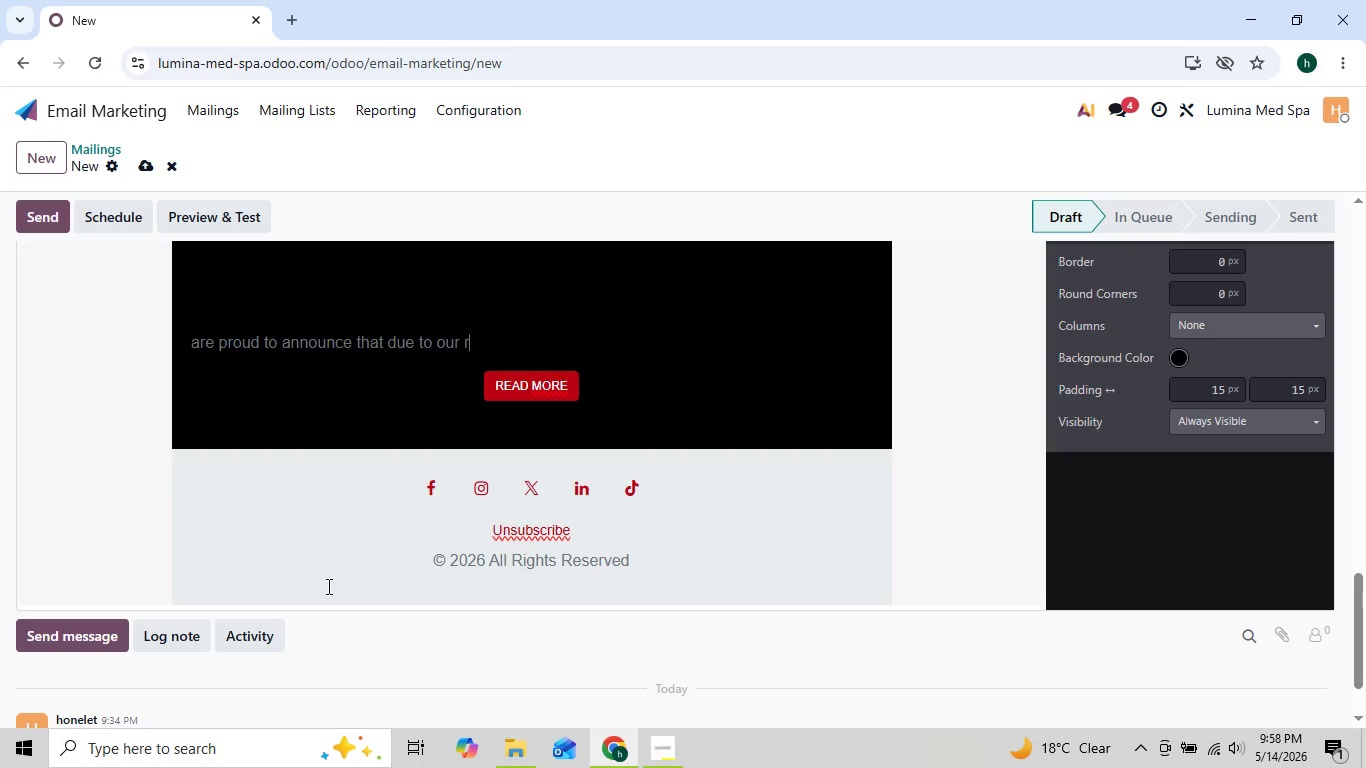 
key(Backspace)
 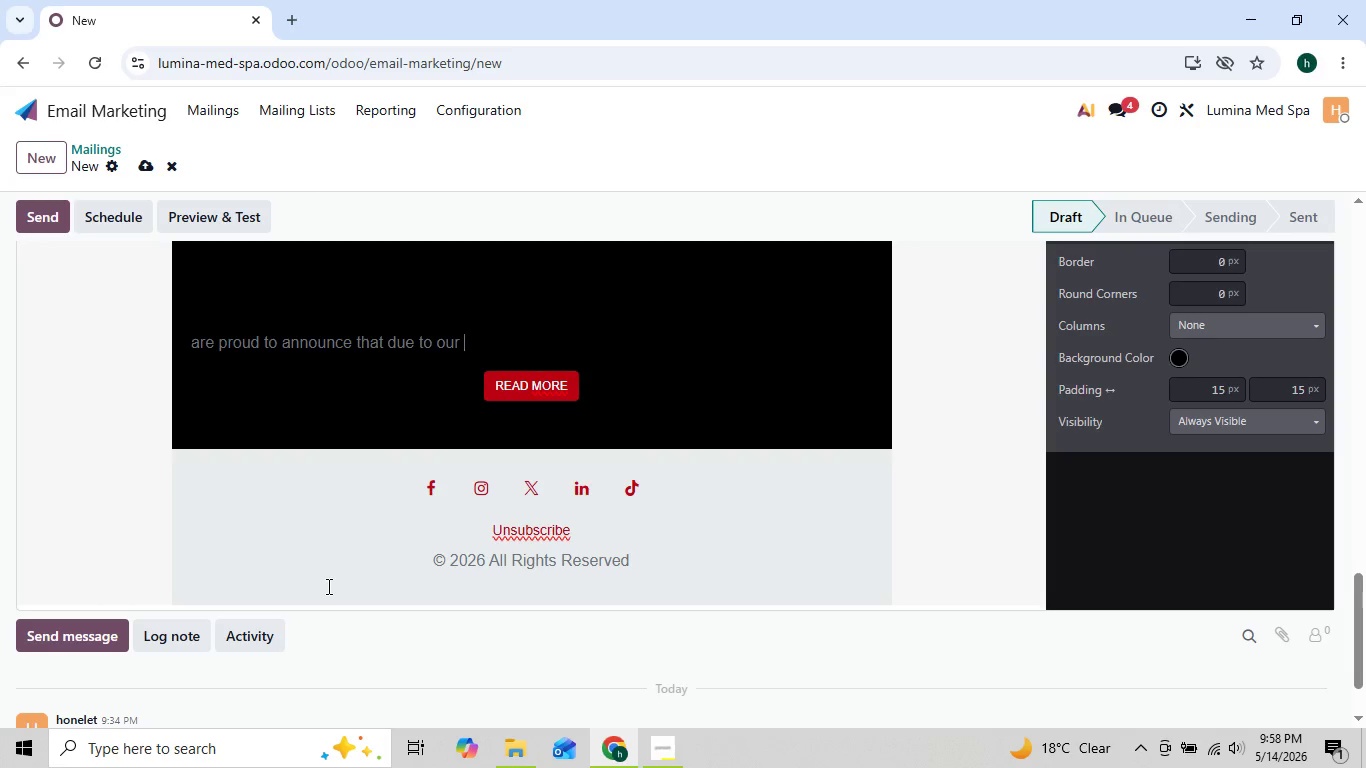 
key(Backspace)
 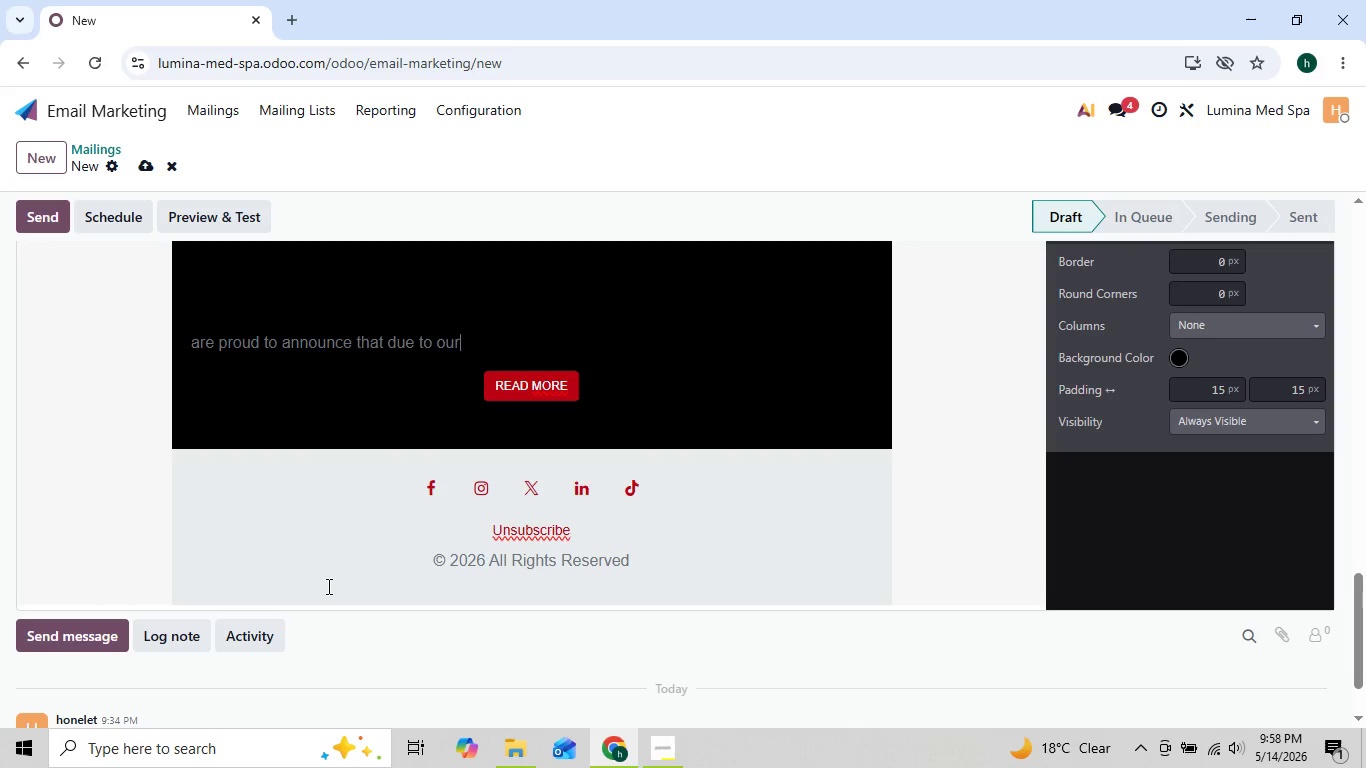 
key(Backspace)
 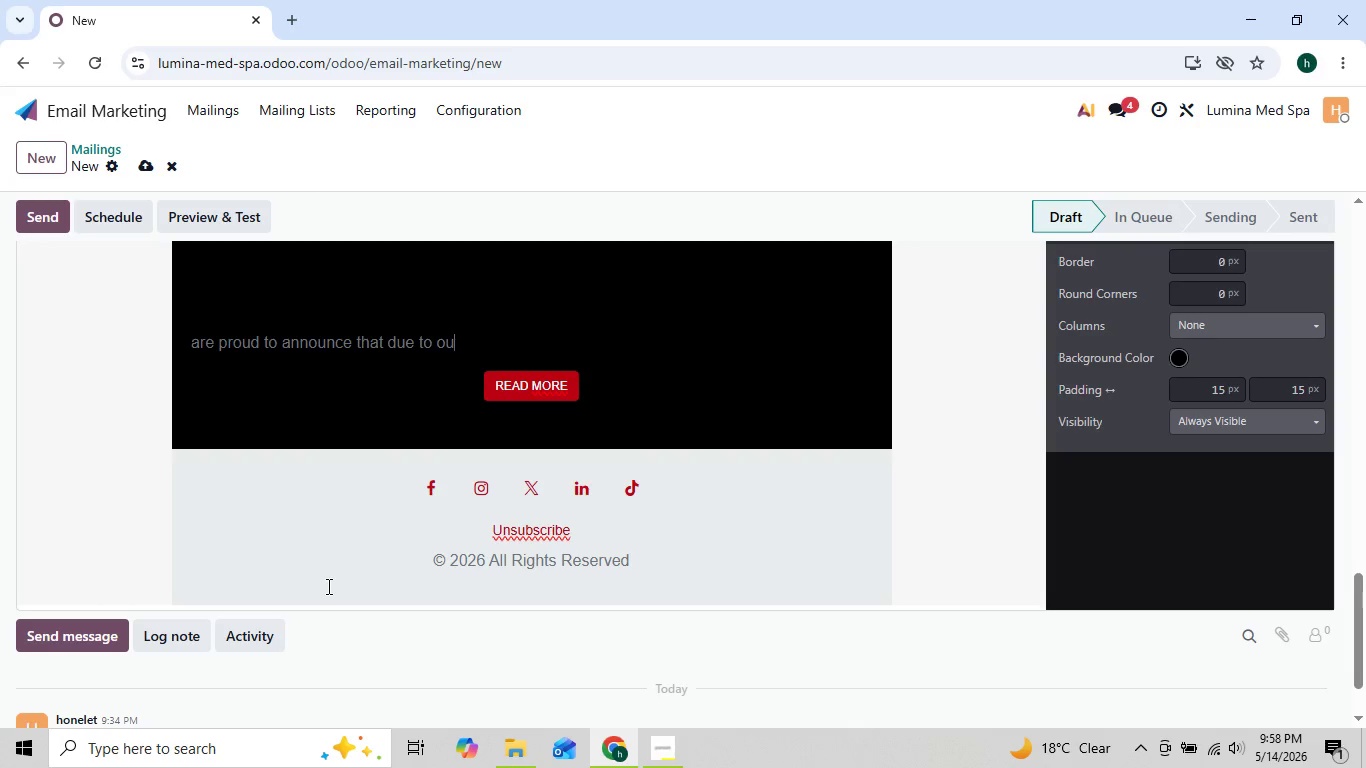 
key(Backspace)
 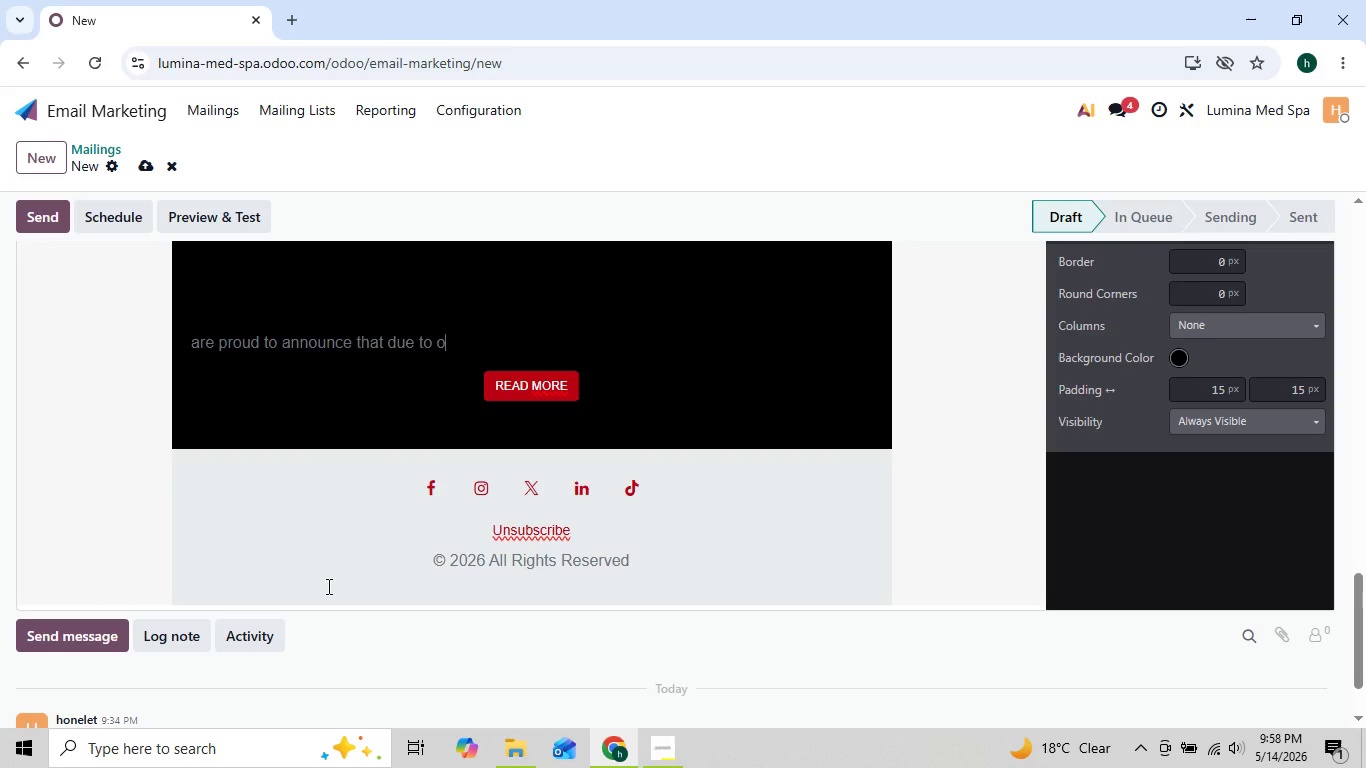 
key(Backspace)
 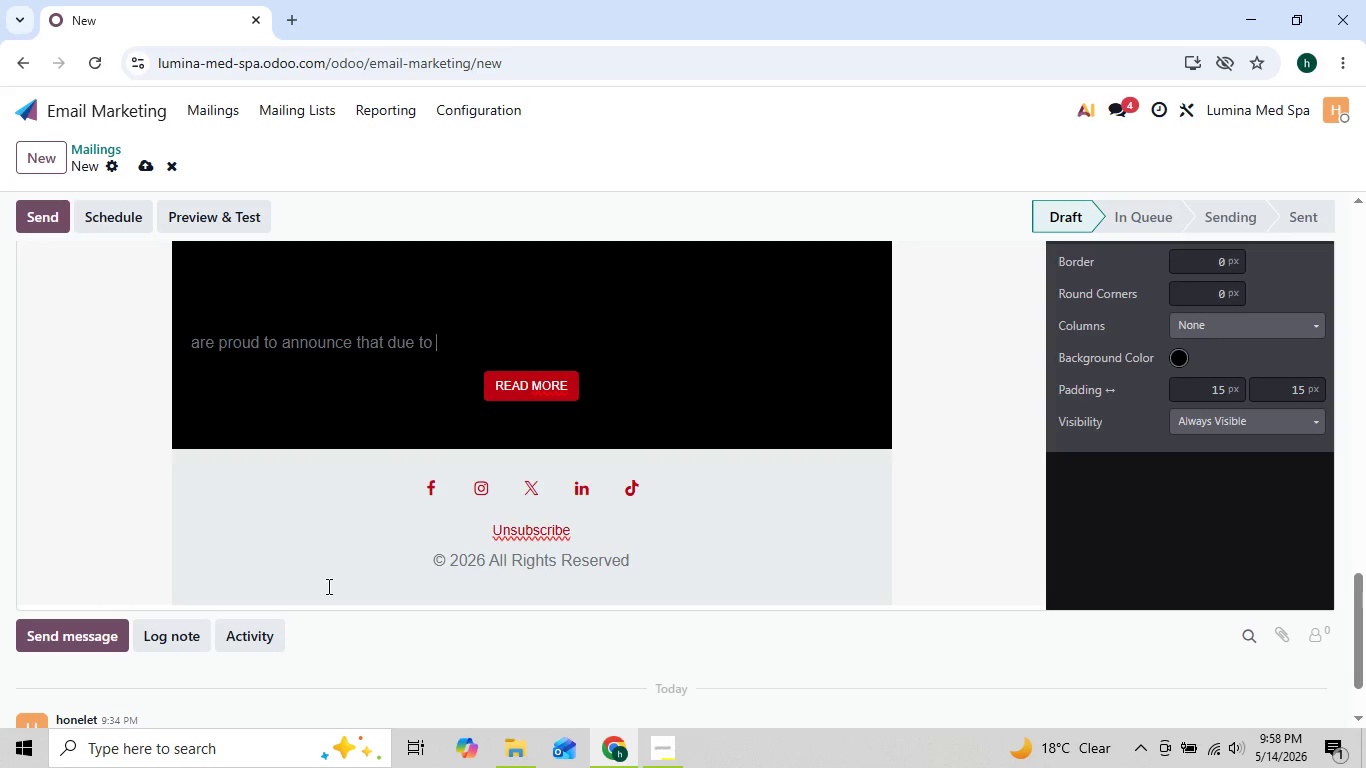 
key(Backspace)
 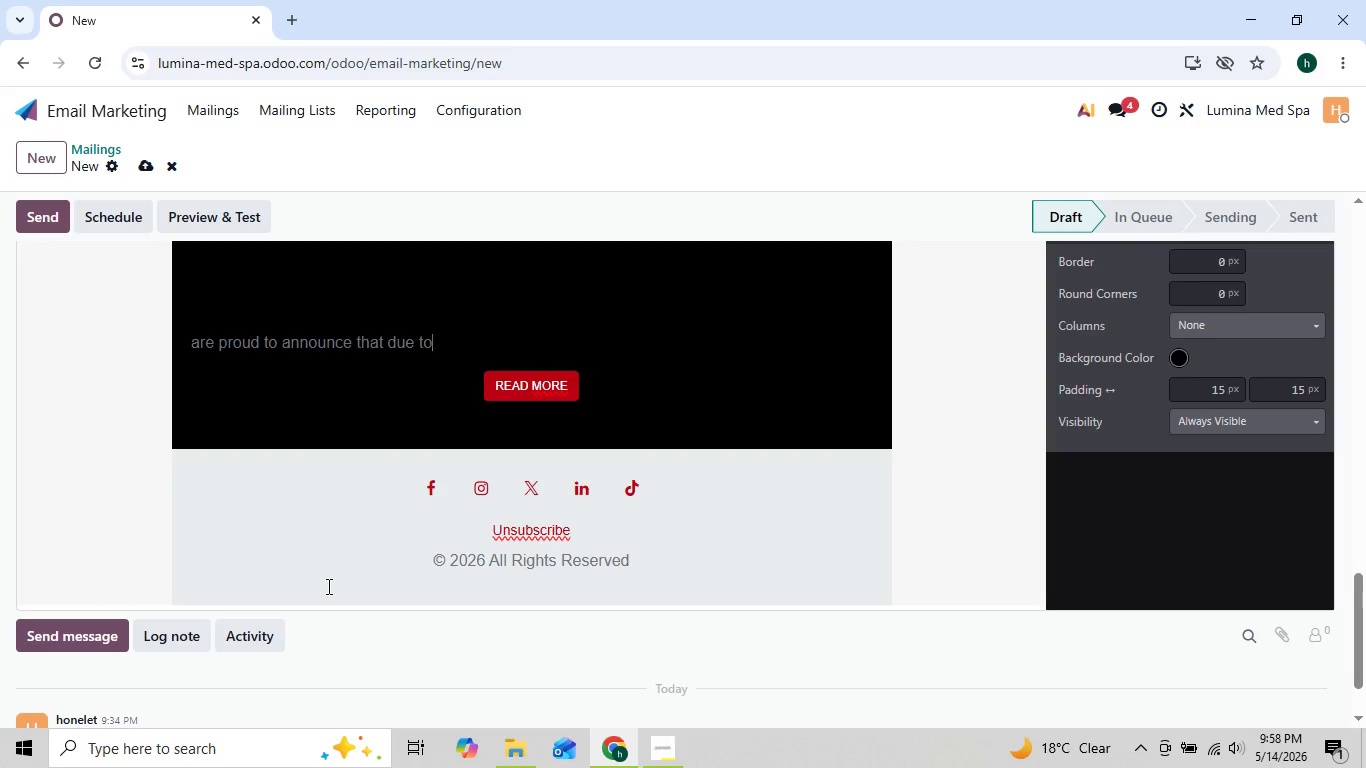 
key(Backspace)
 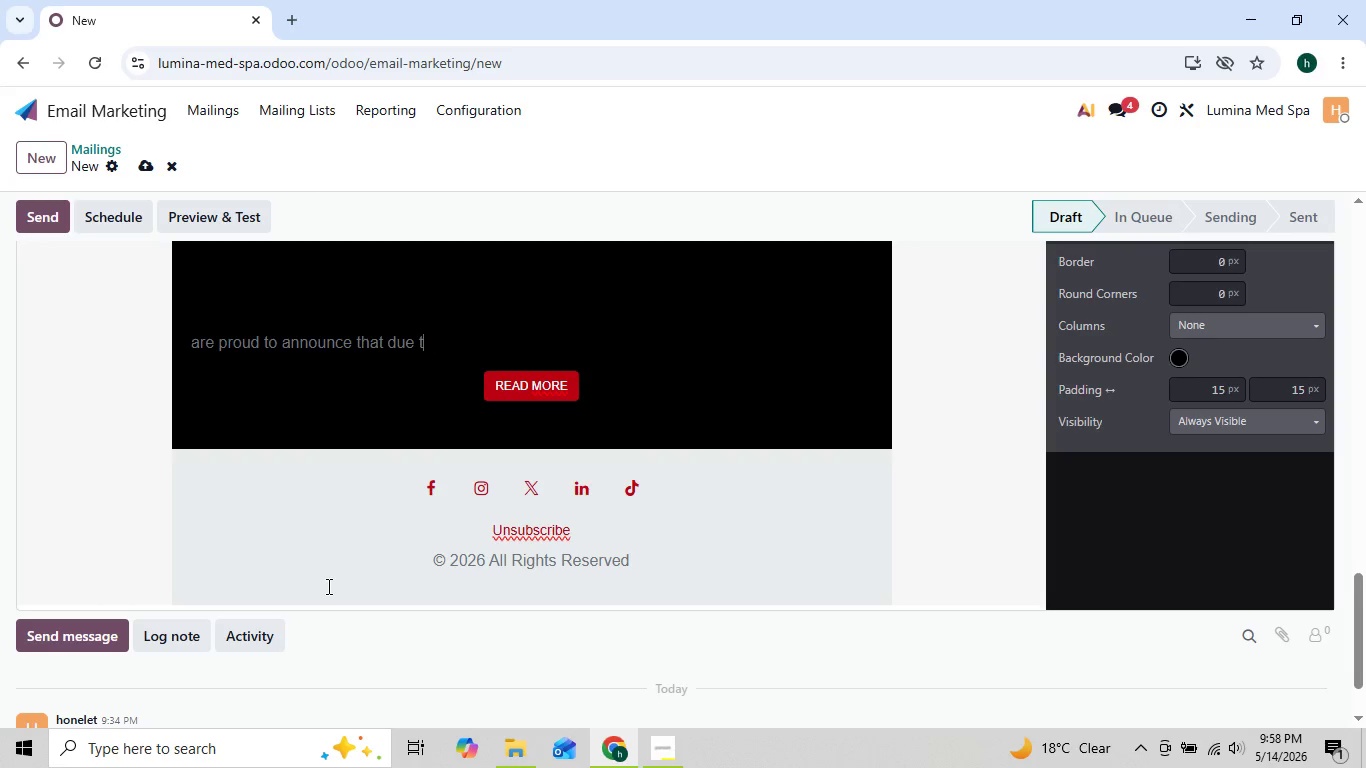 
key(Backspace)
 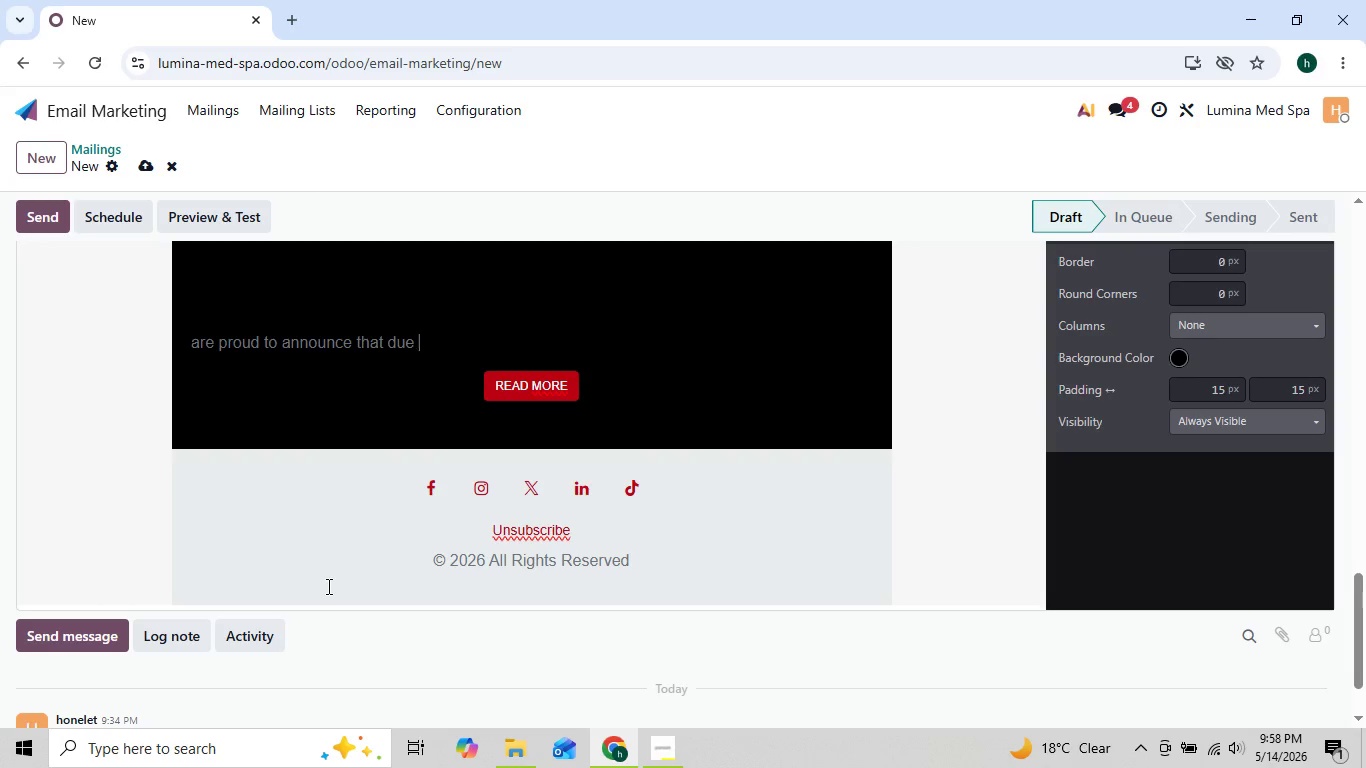 
key(Backspace)
 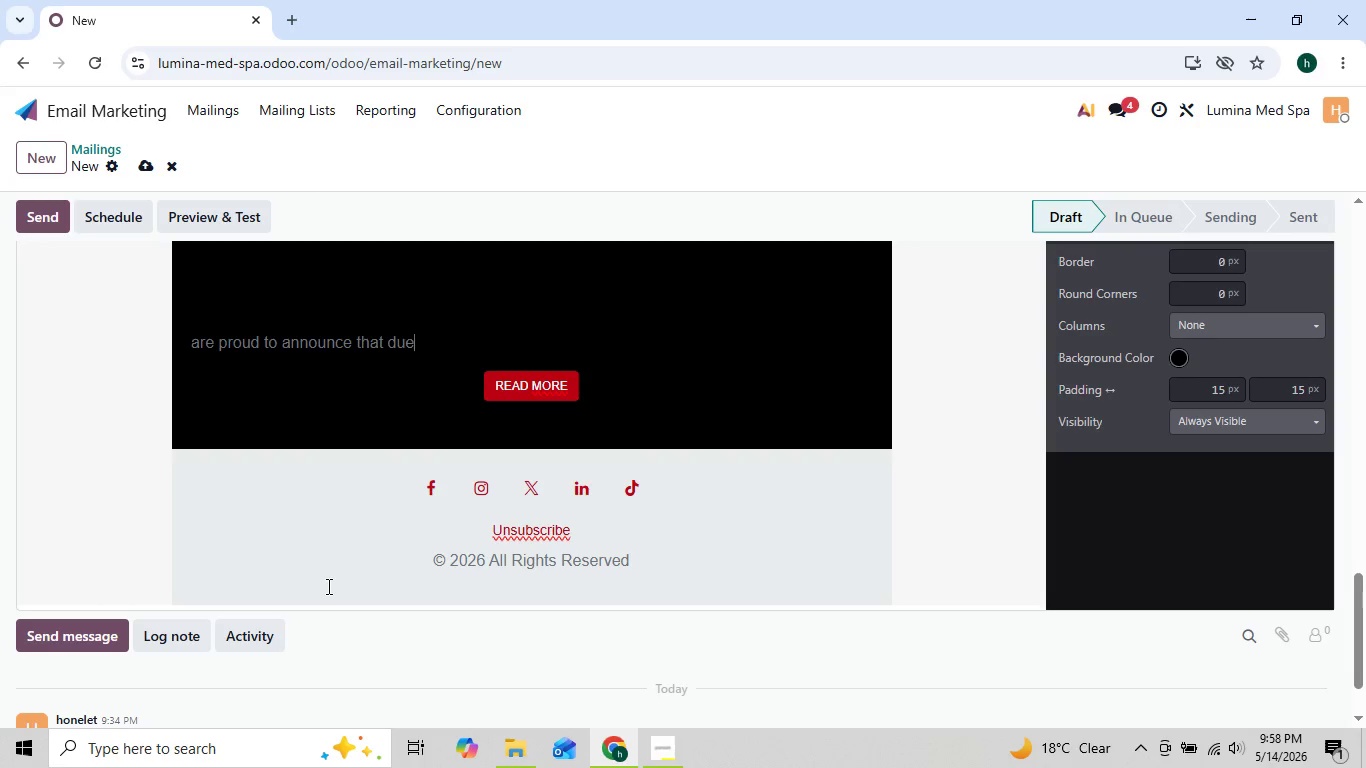 
key(Backspace)
 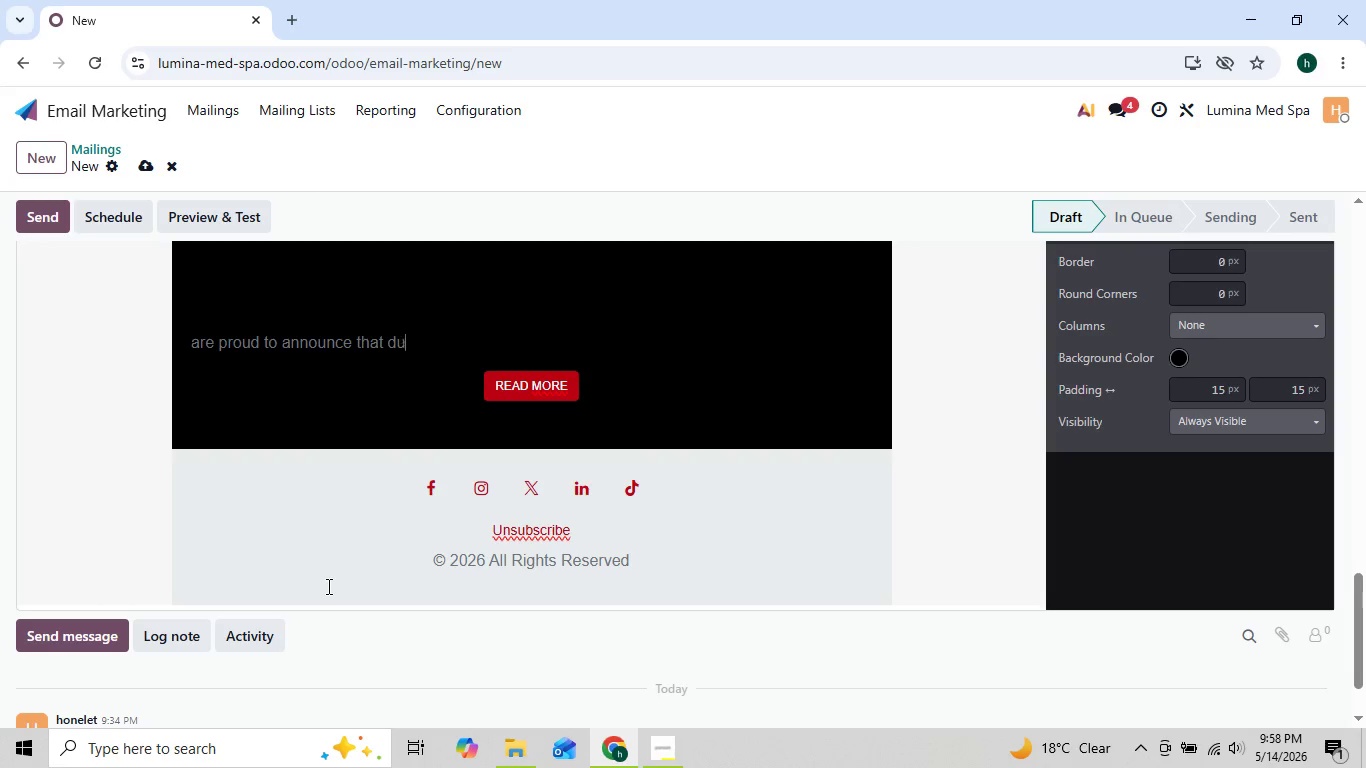 
hold_key(key=Backspace, duration=0.88)
 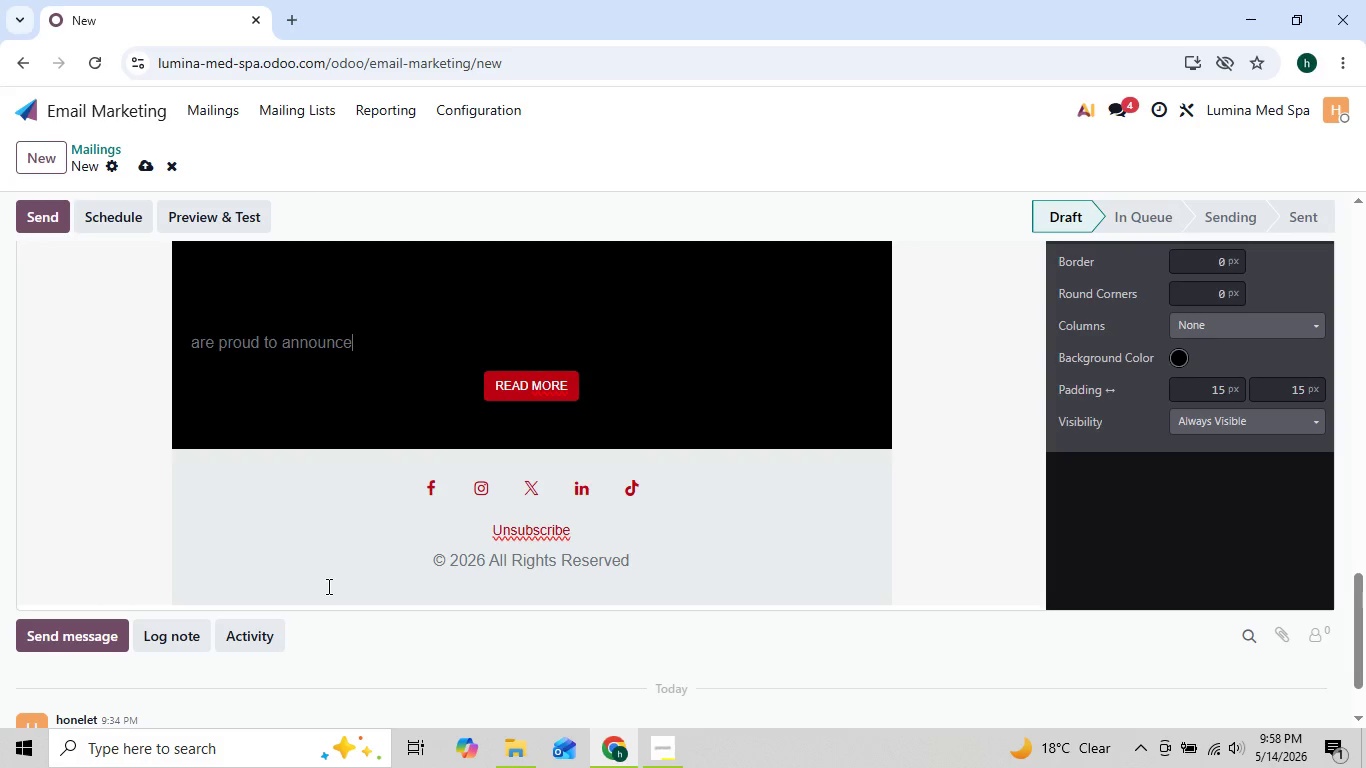 
key(Backspace)
 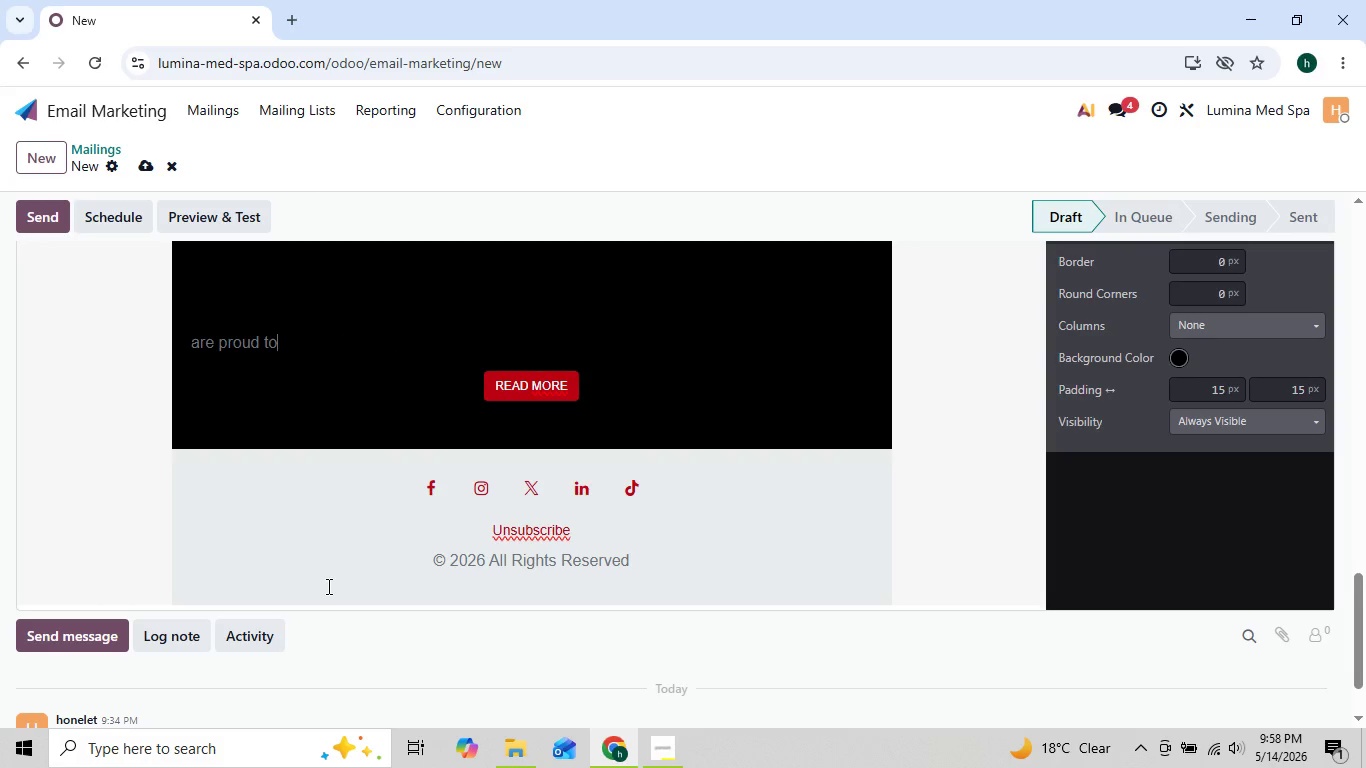 
key(Backspace)
 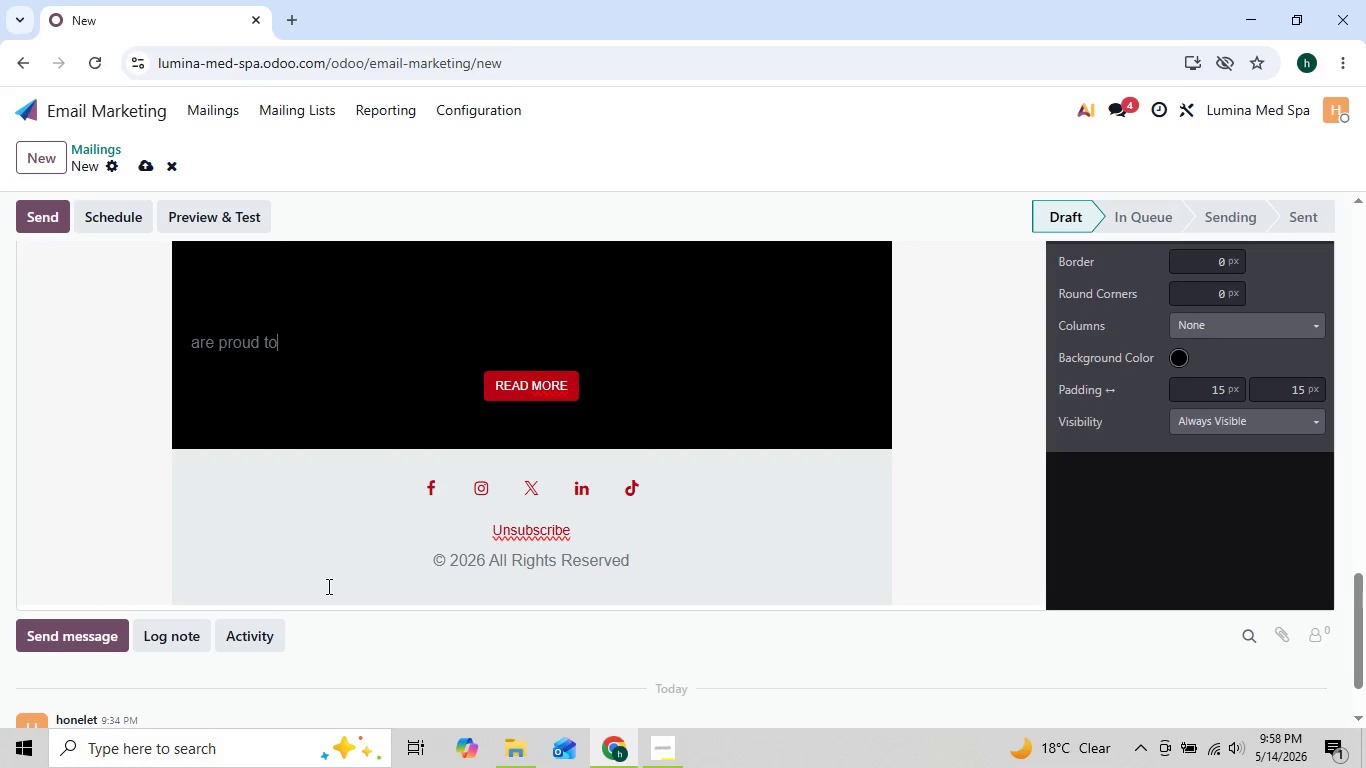 
key(Backspace)
 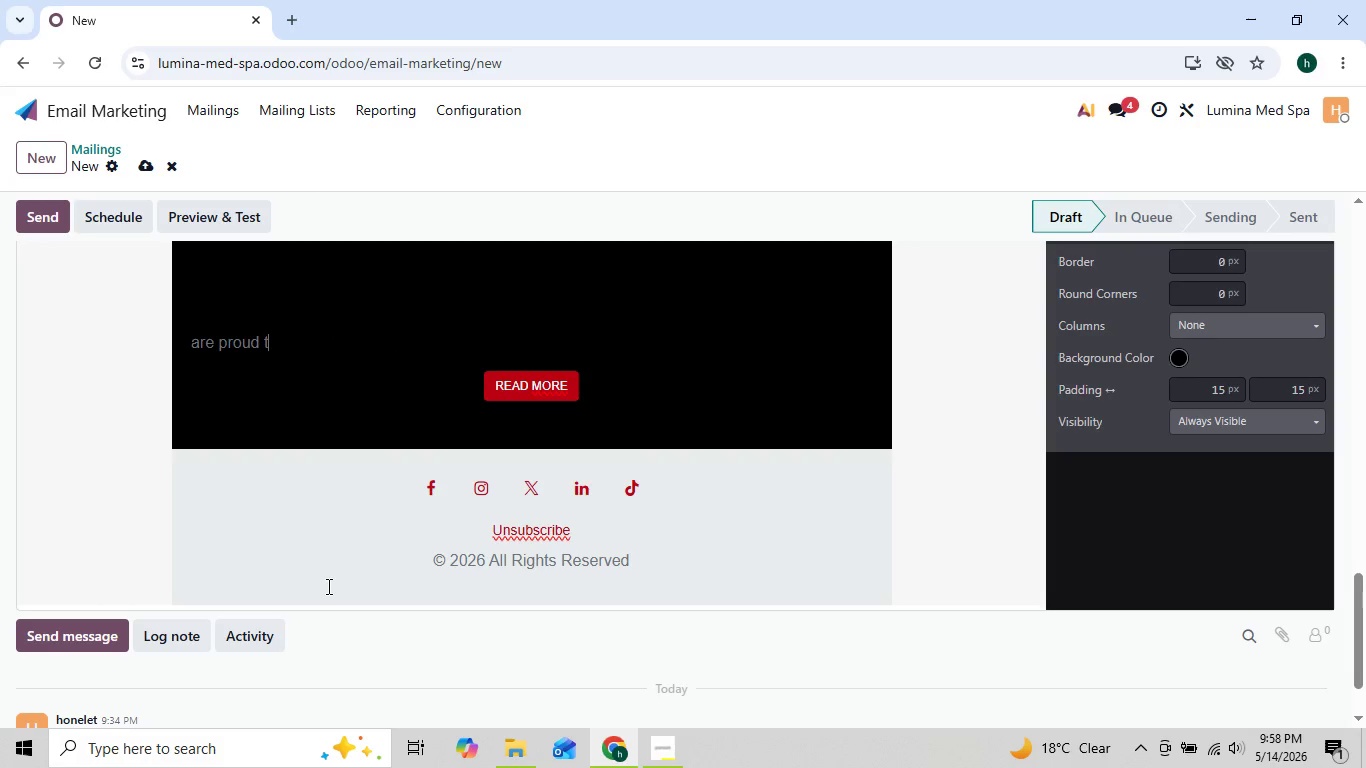 
key(Backspace)
 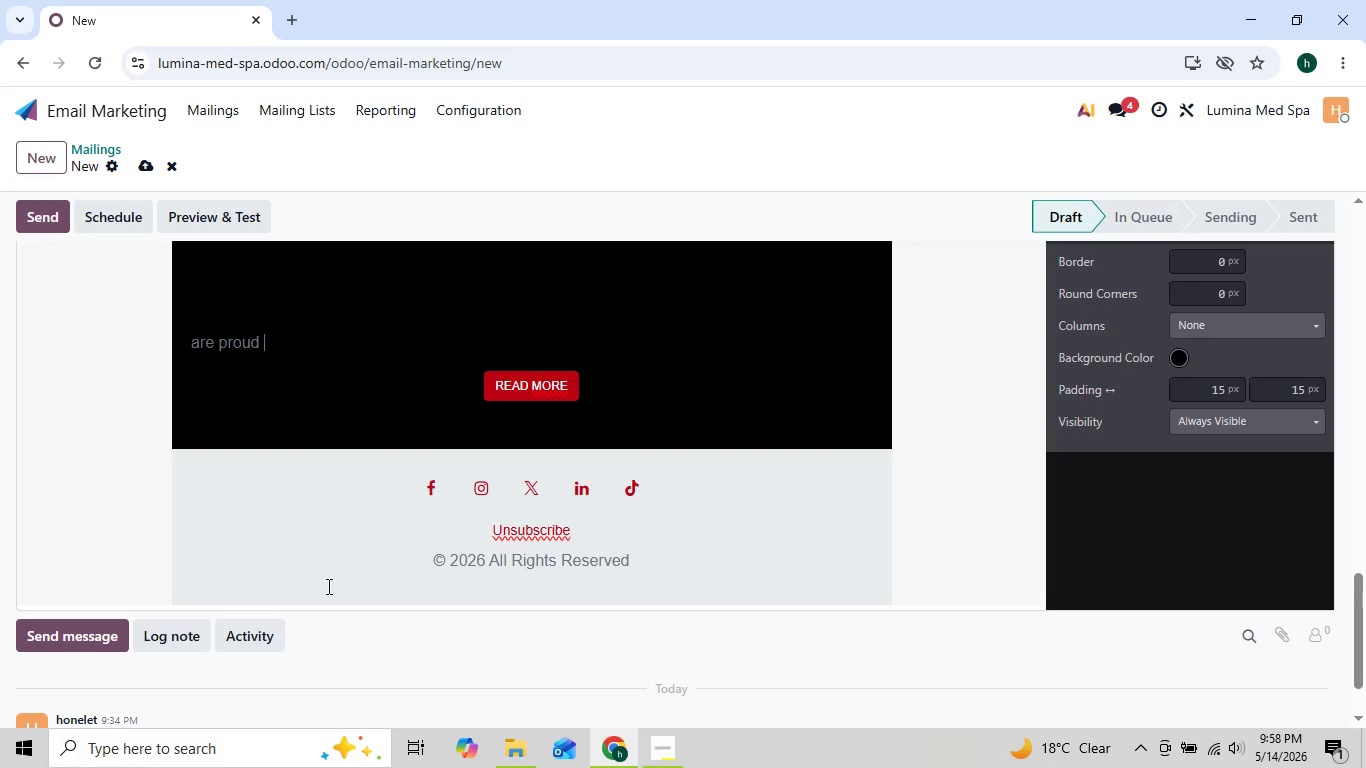 
key(Backspace)
 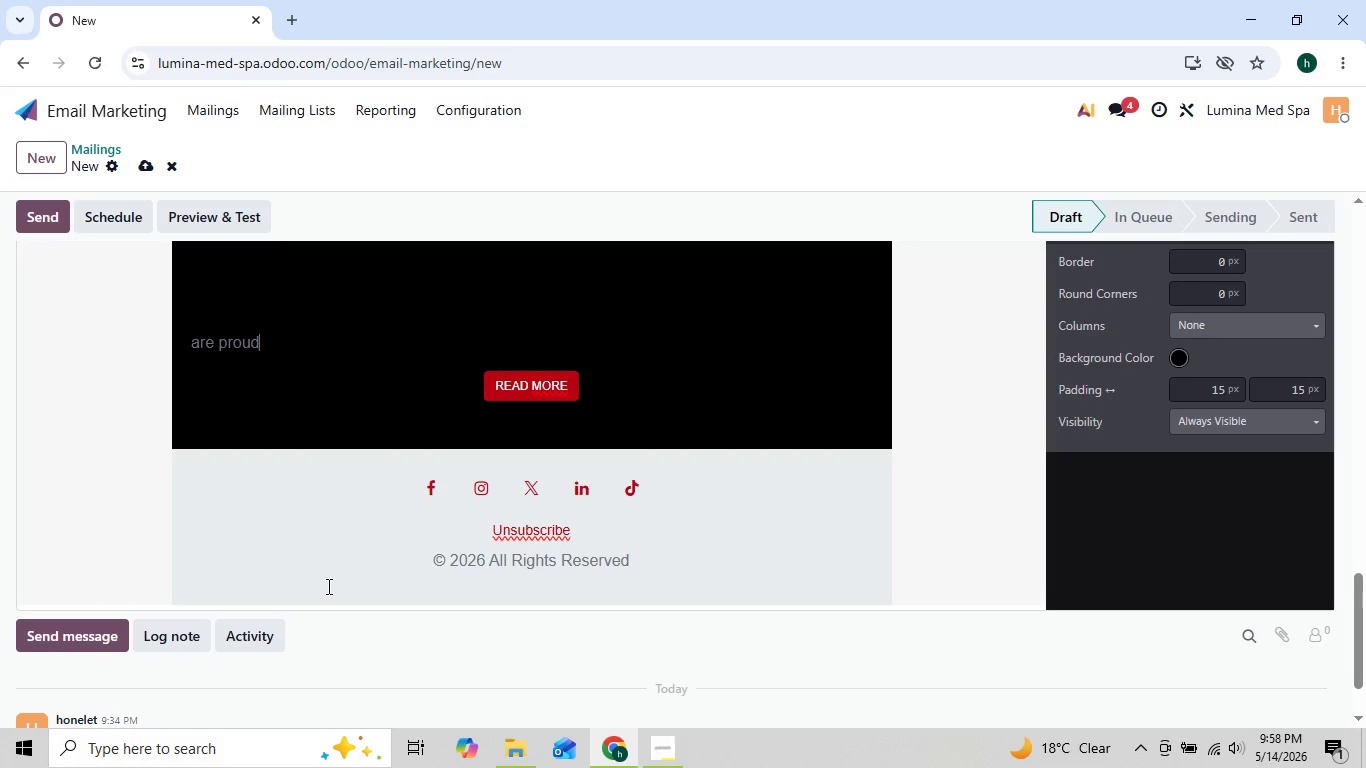 
key(Backspace)
 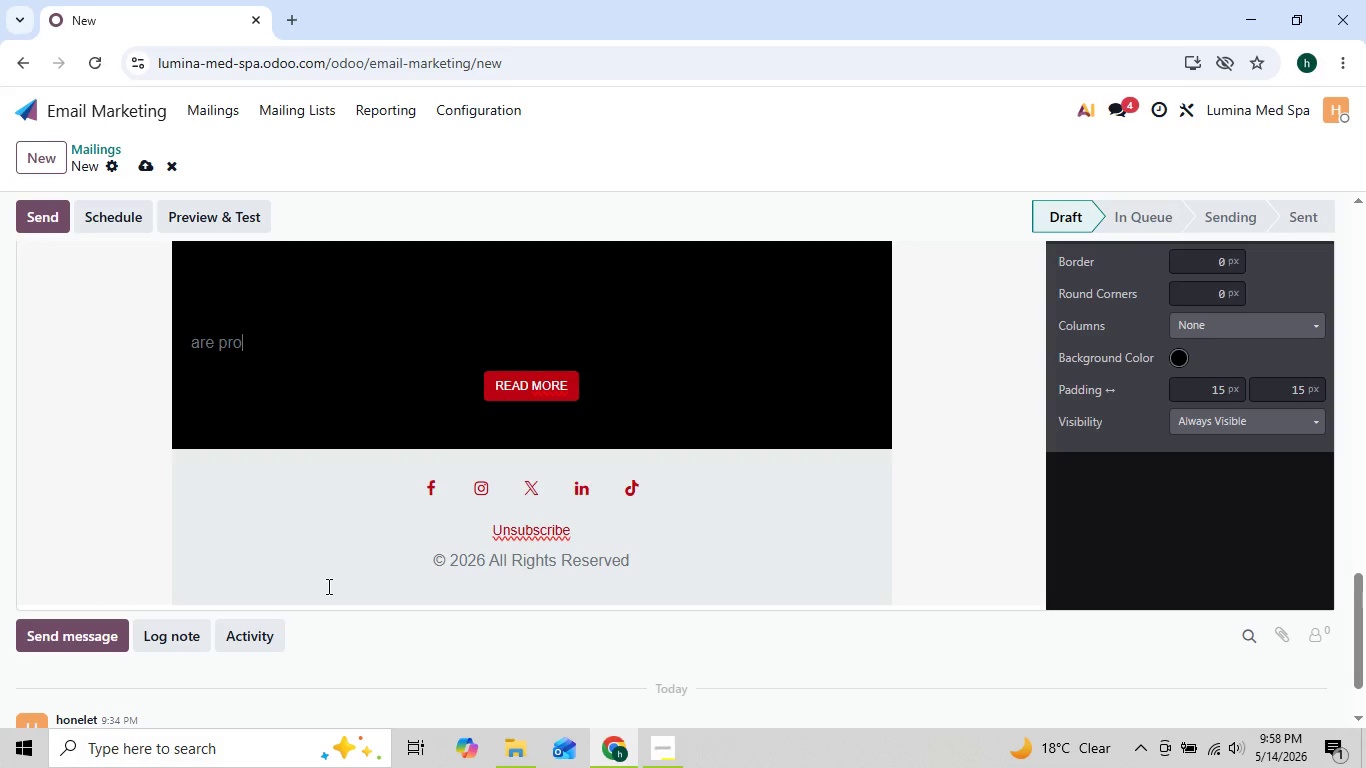 
key(Backspace)
 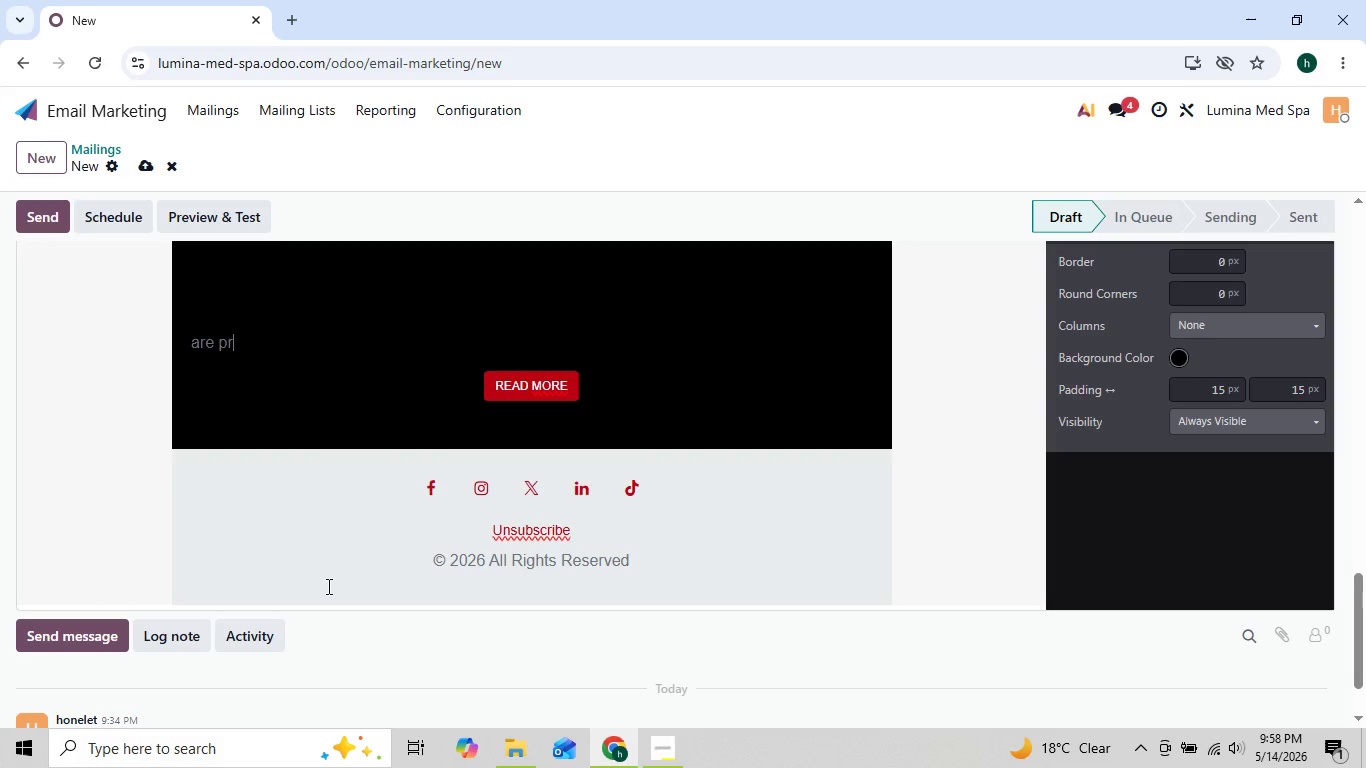 
key(Backspace)
 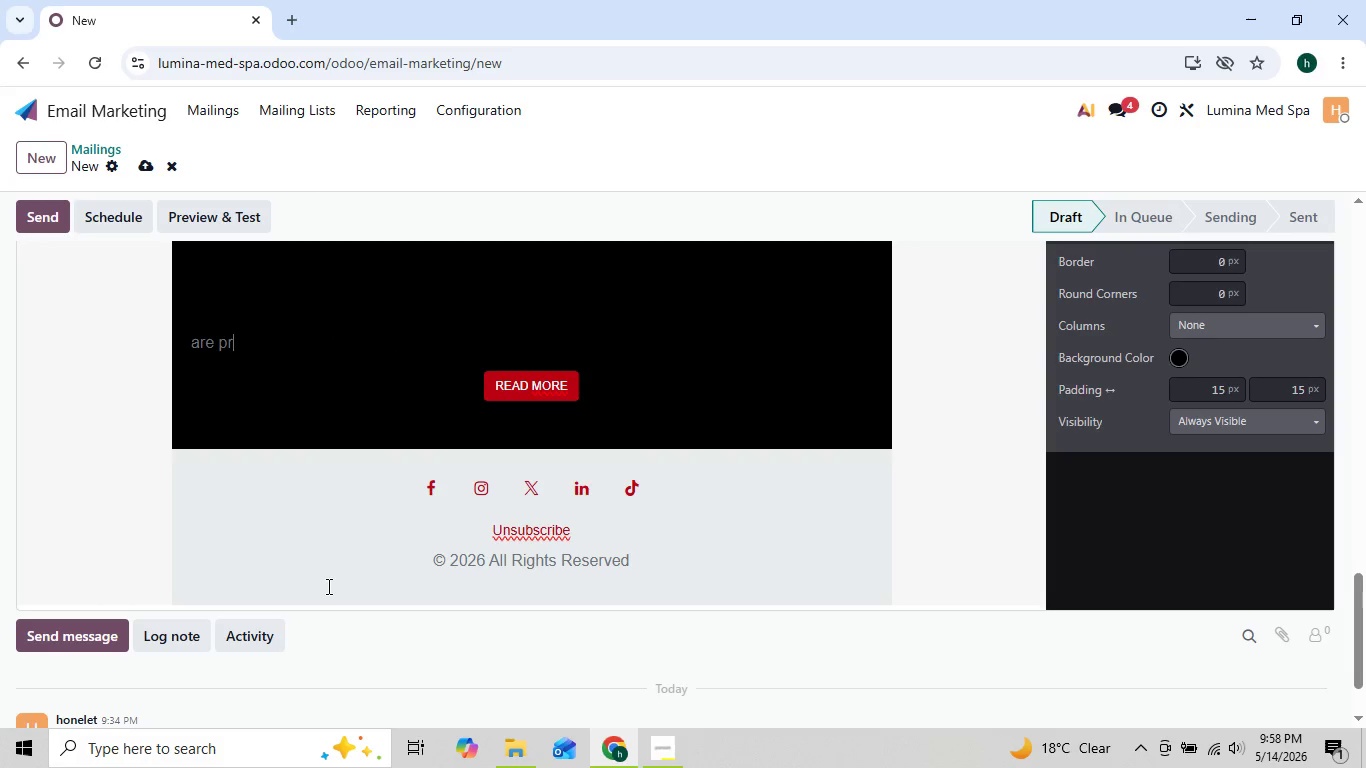 
key(Backspace)
 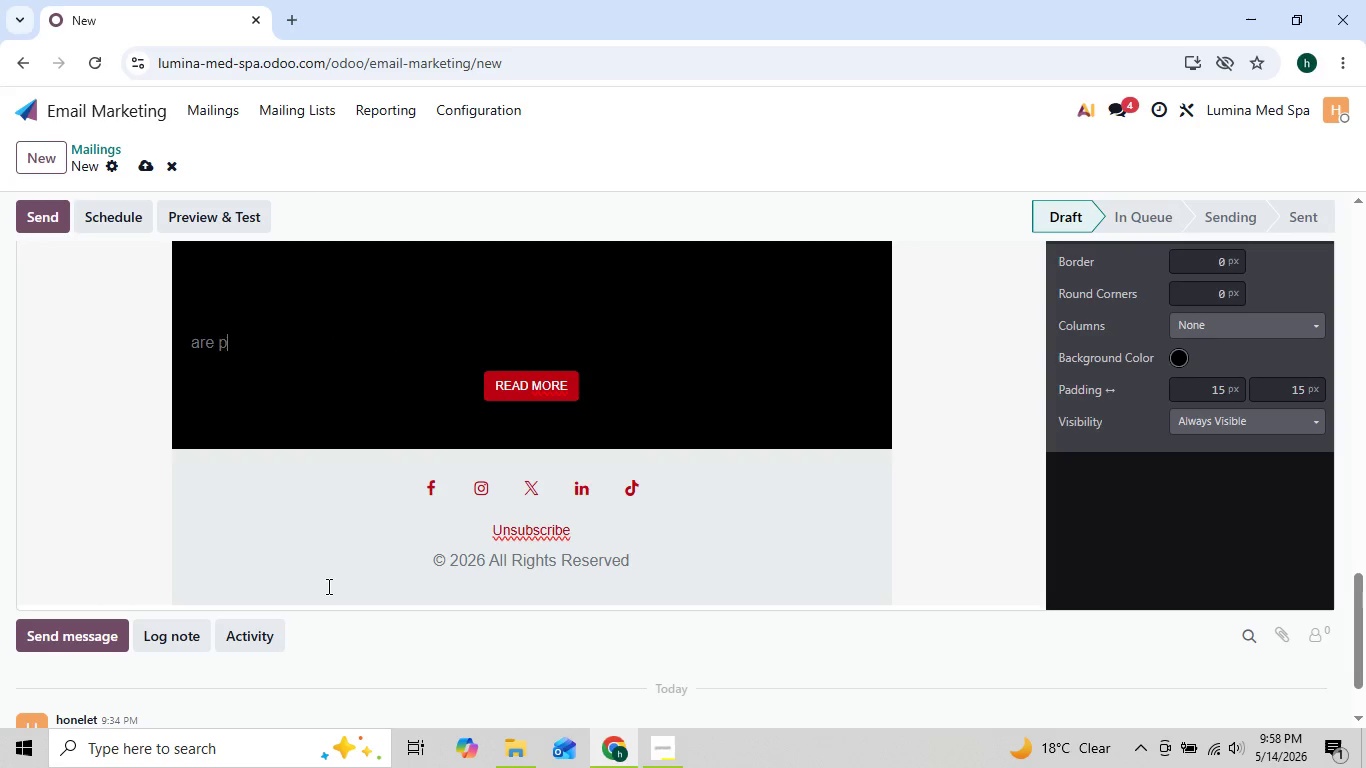 
key(Backspace)
 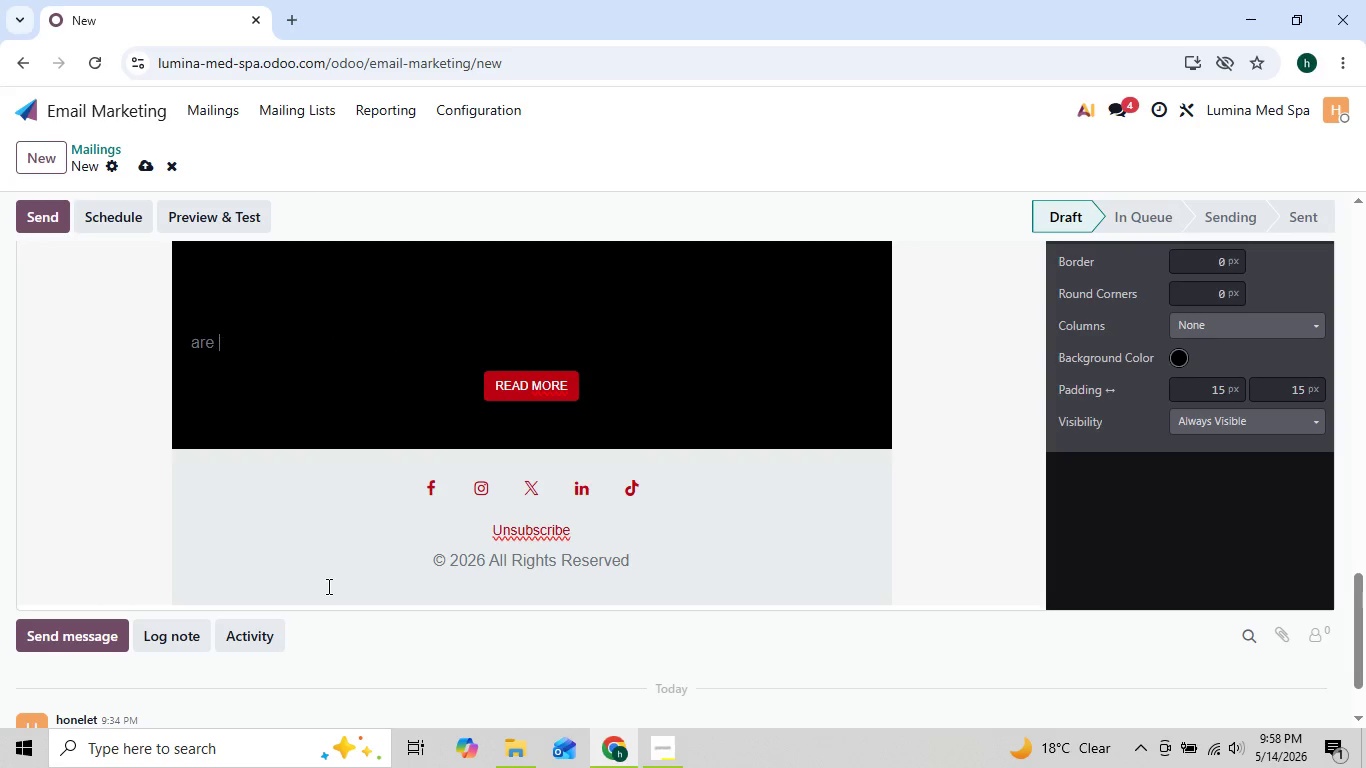 
key(Backspace)
 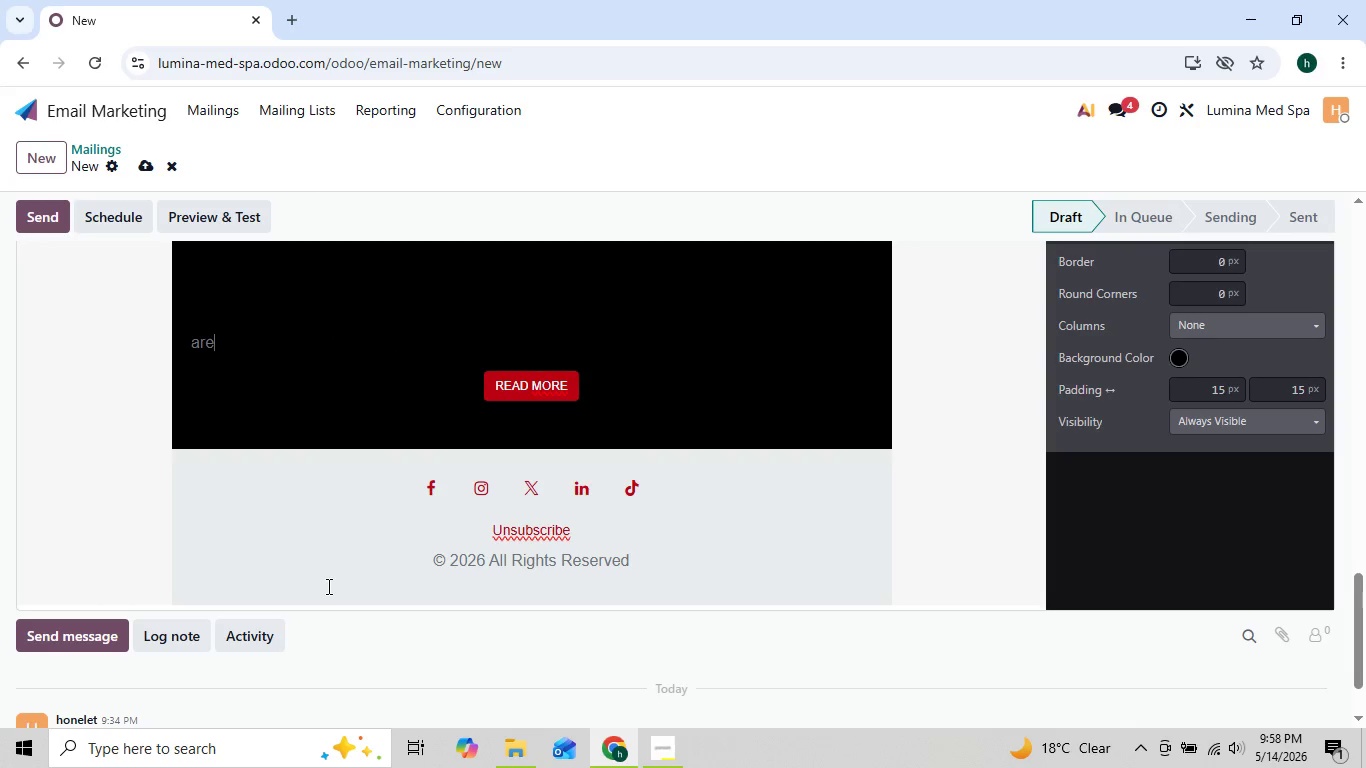 
key(Backspace)
 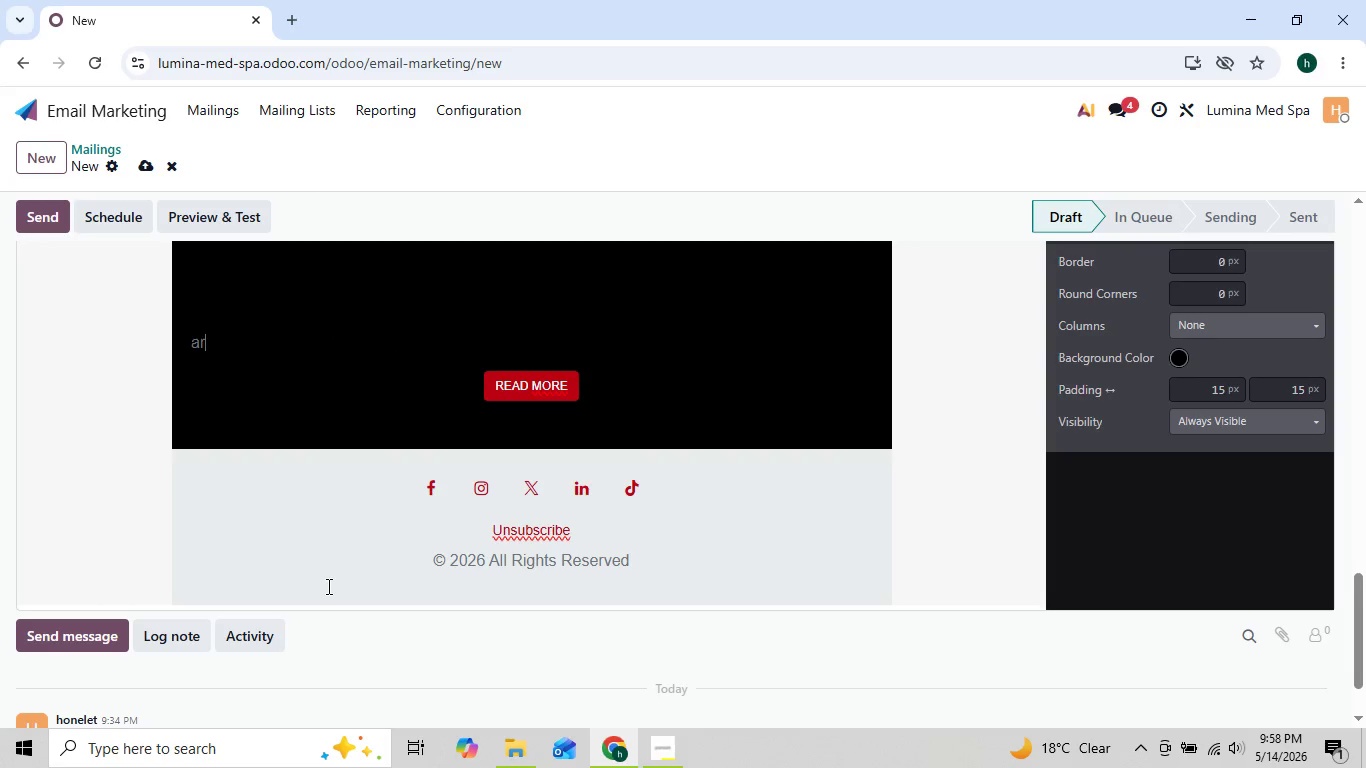 
key(Backspace)
 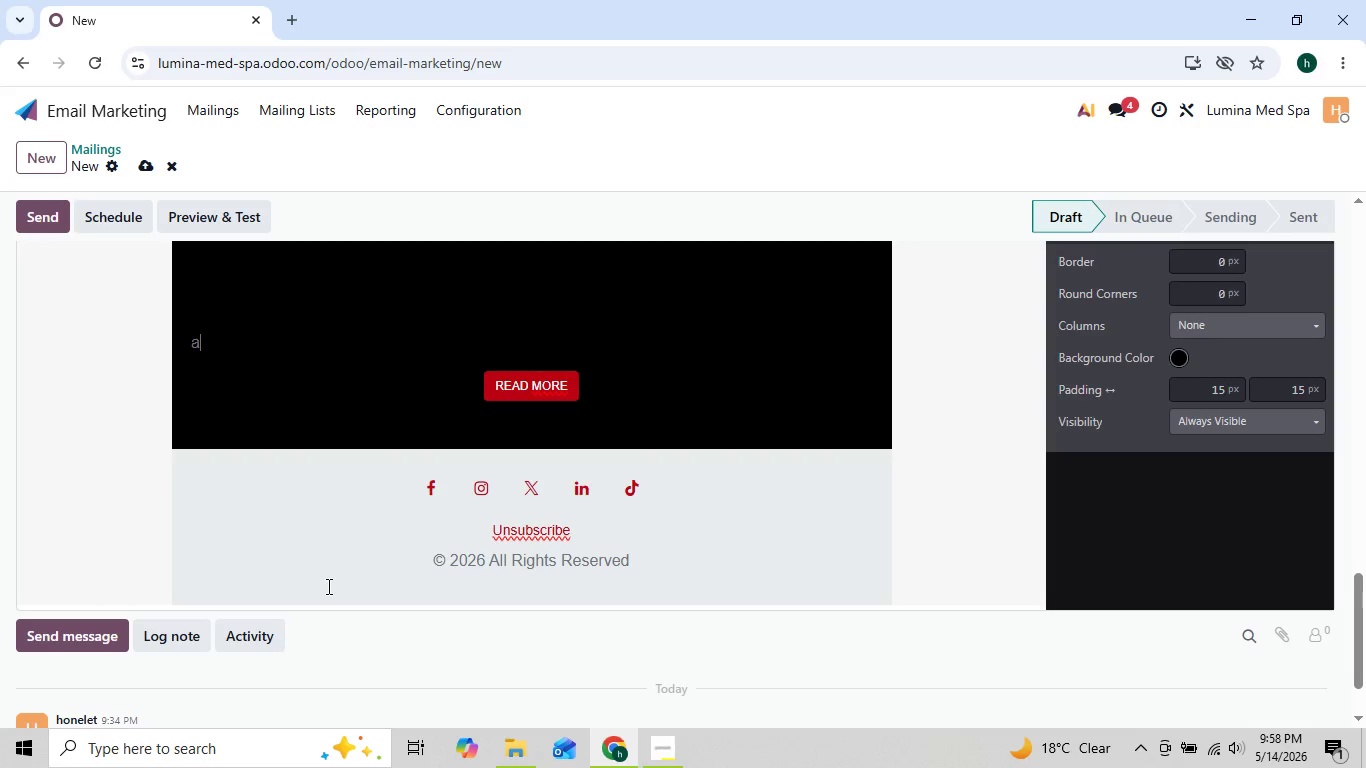 
key(Backspace)
 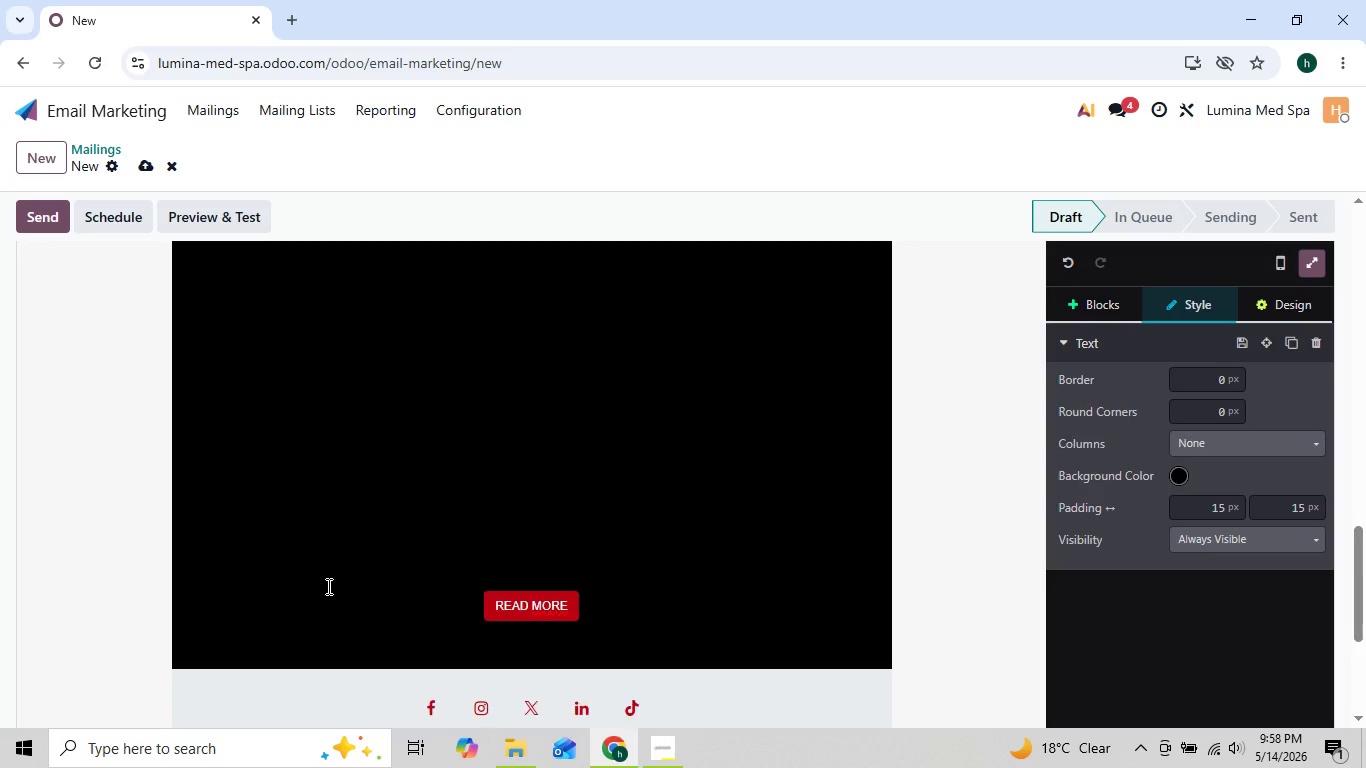 
key(Backspace)
 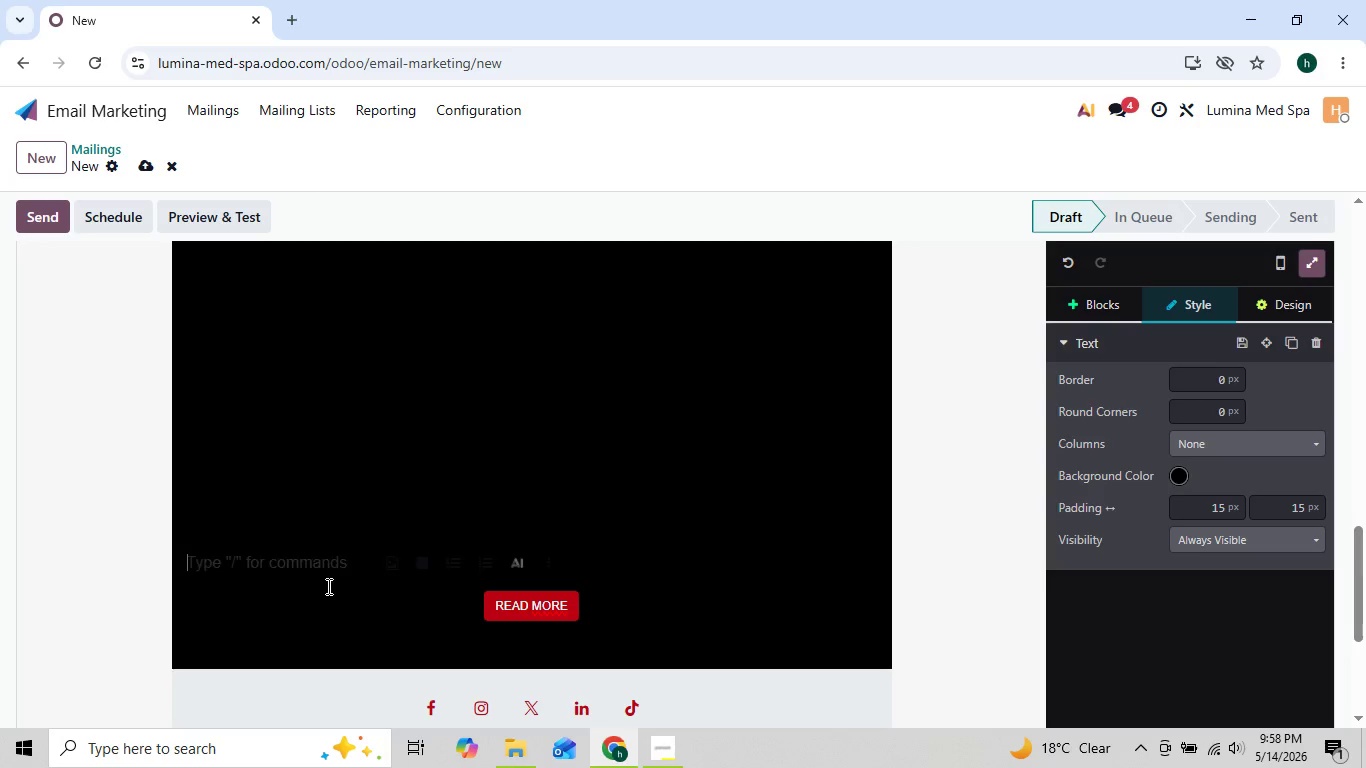 
key(Backspace)
 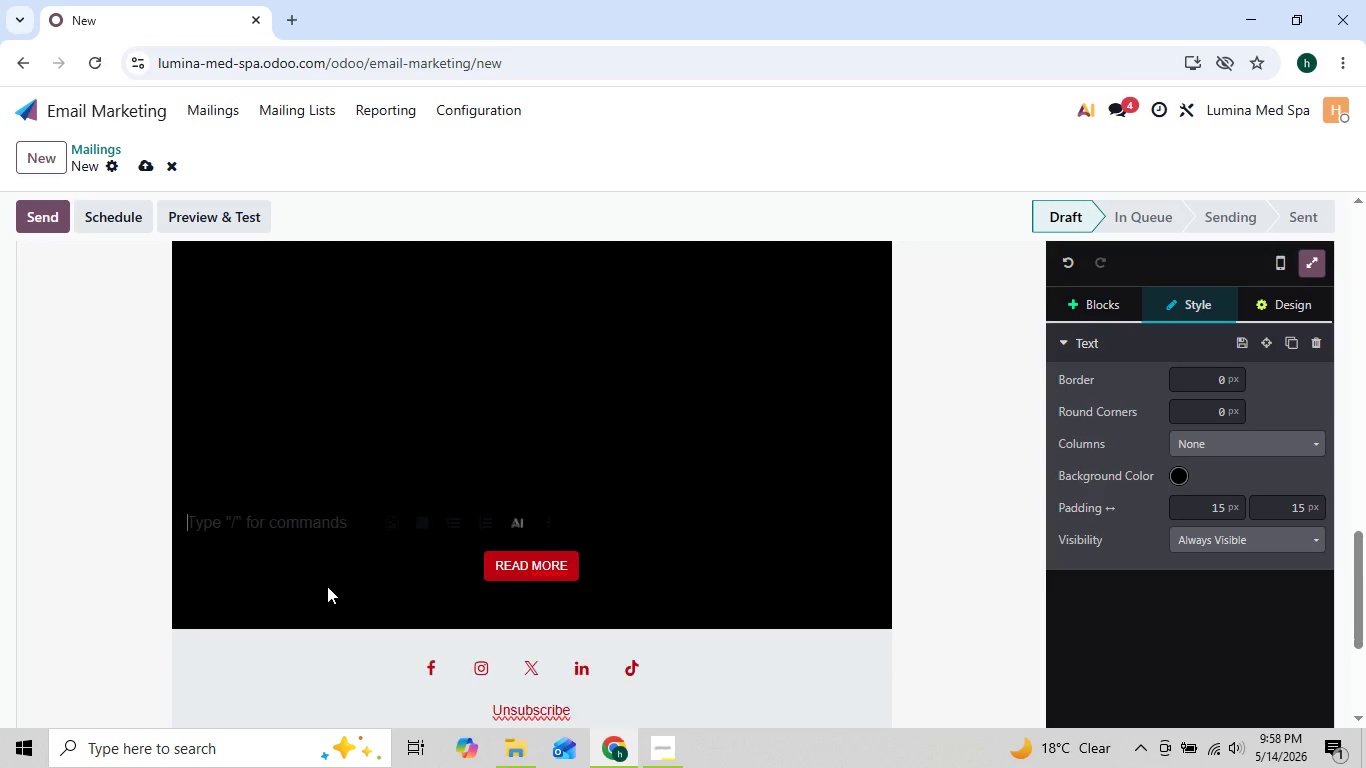 
key(Backspace)
 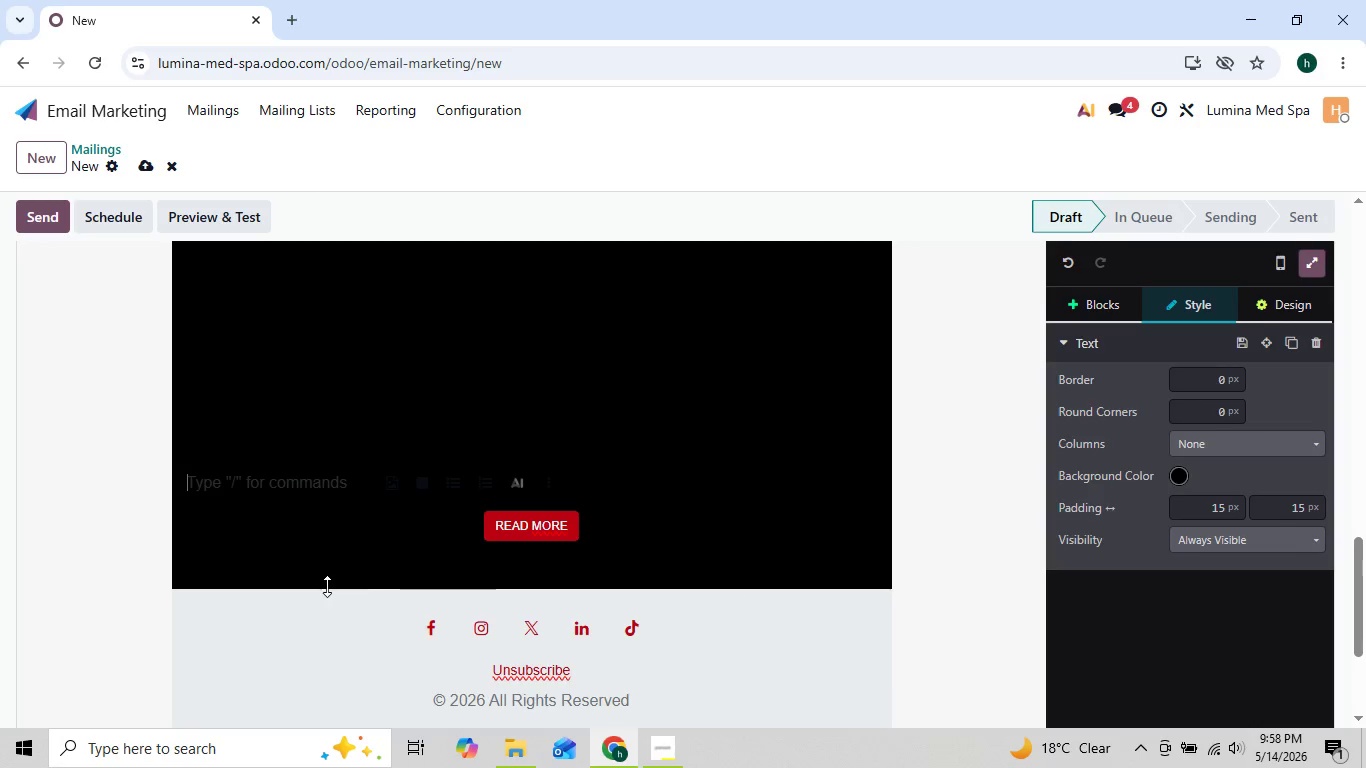 
key(Backspace)
 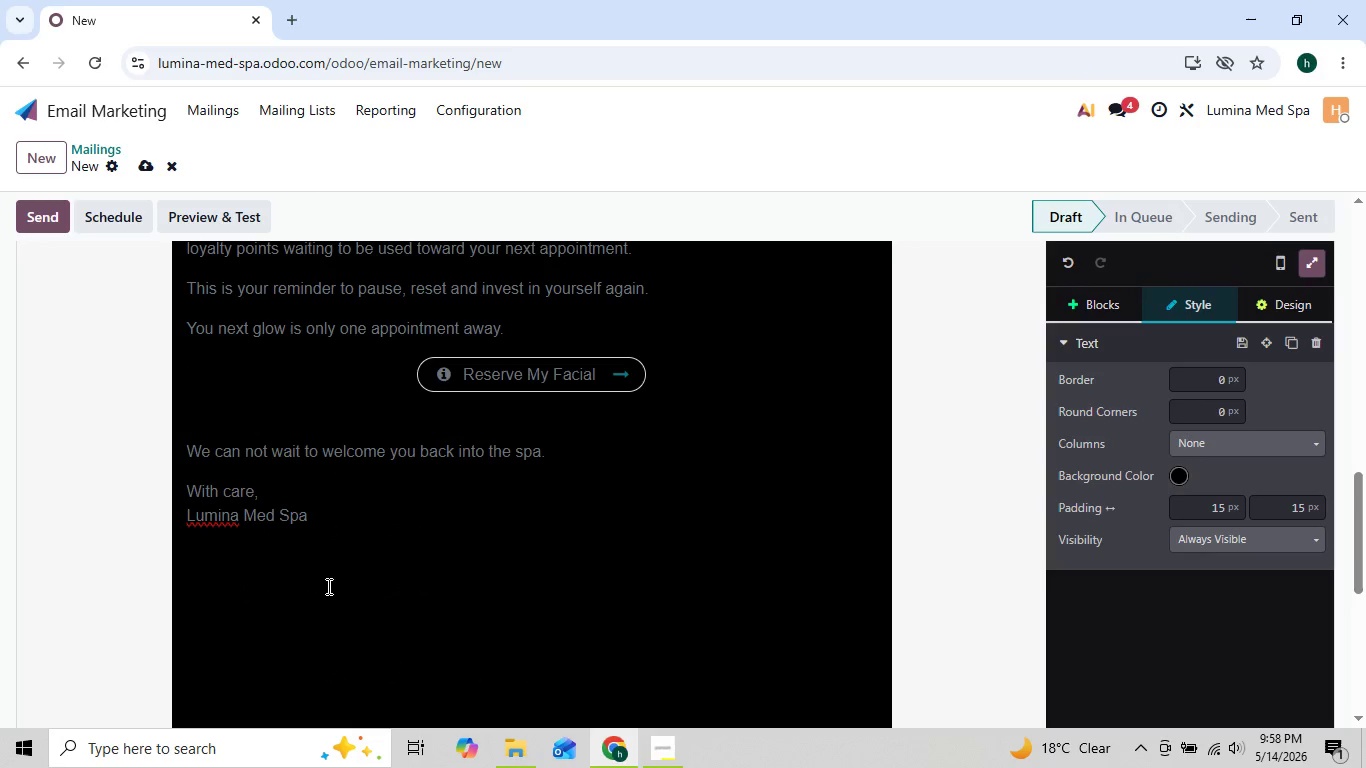 
key(Backspace)
 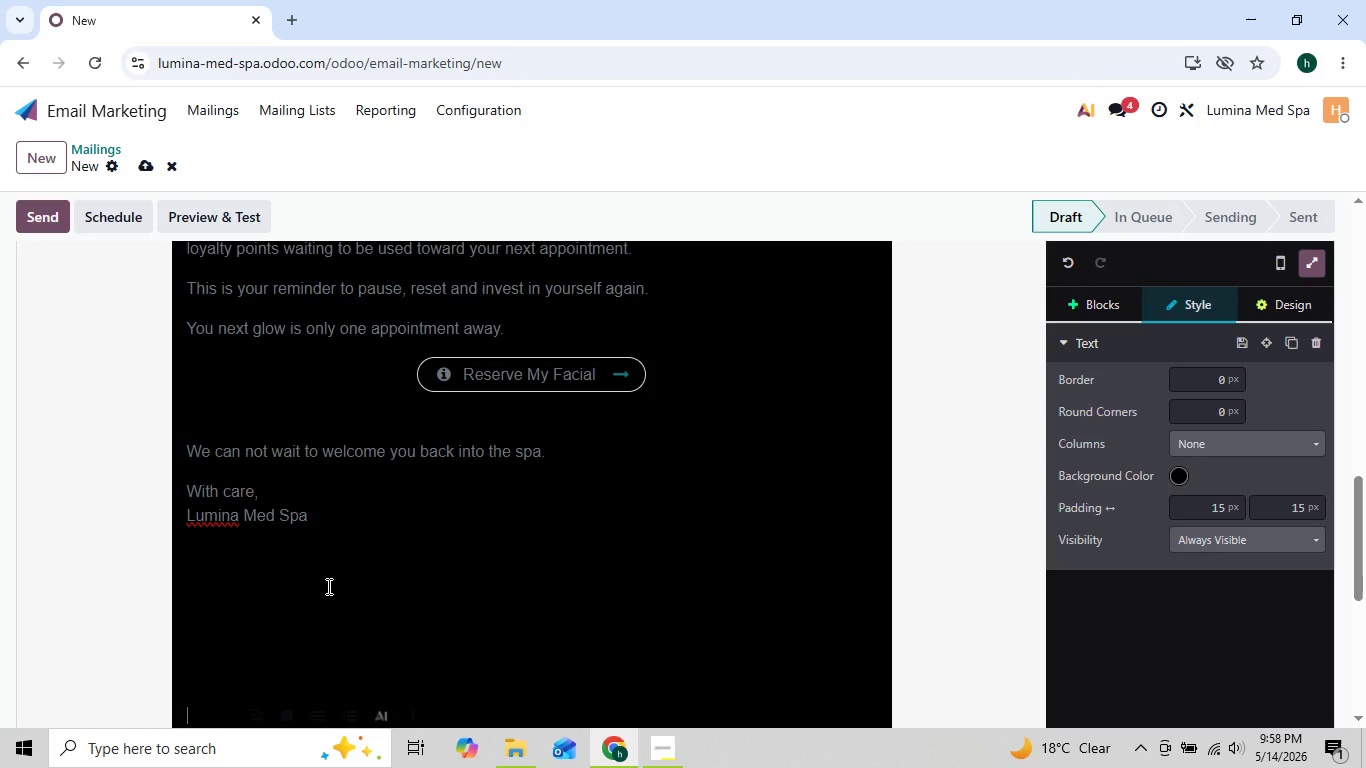 
key(Backspace)
 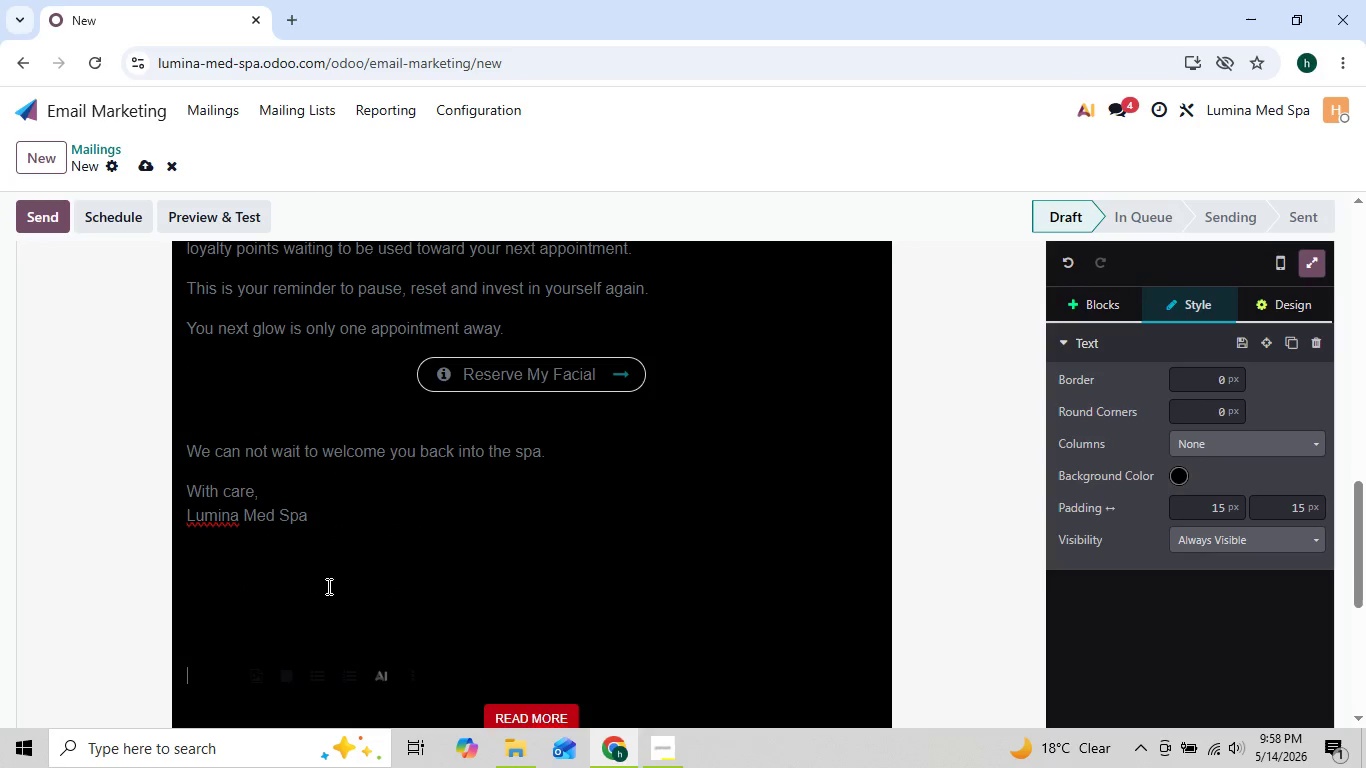 
key(Backspace)
 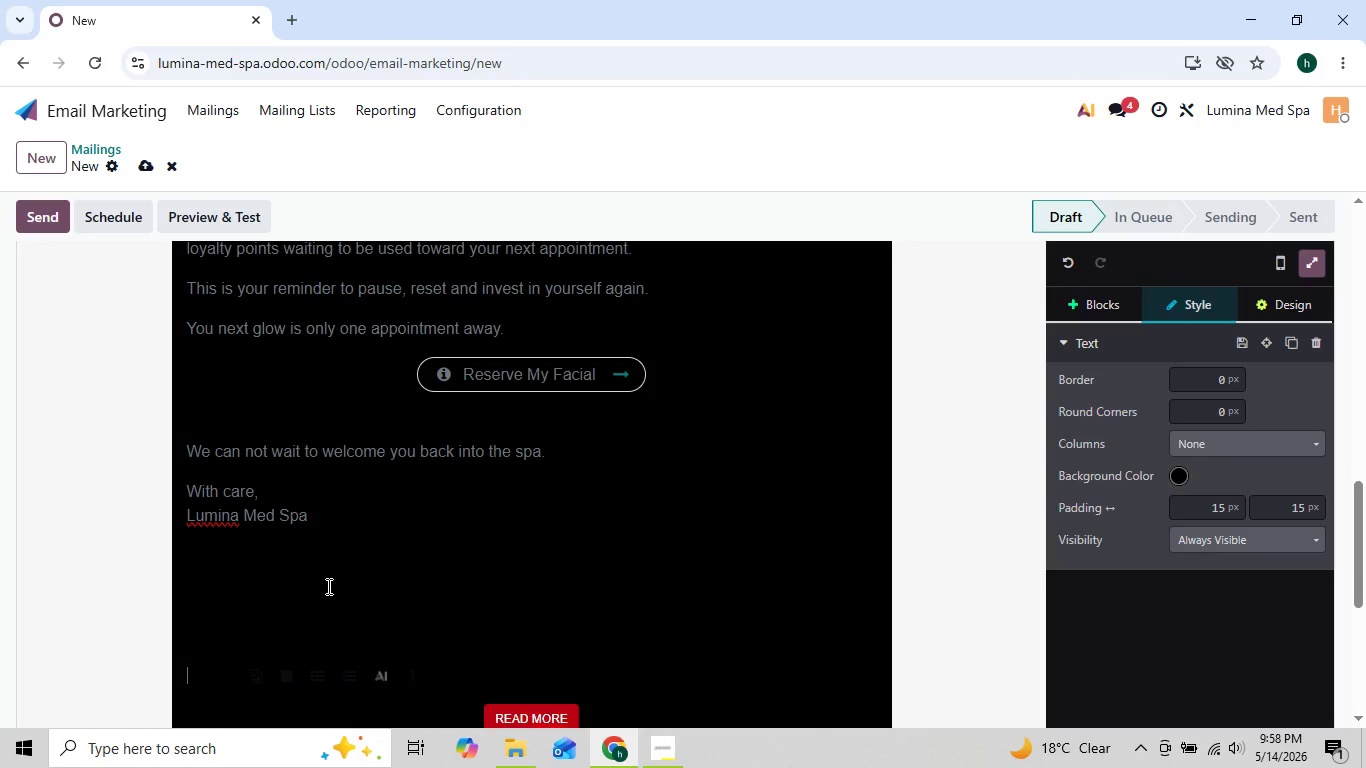 
key(Backspace)
 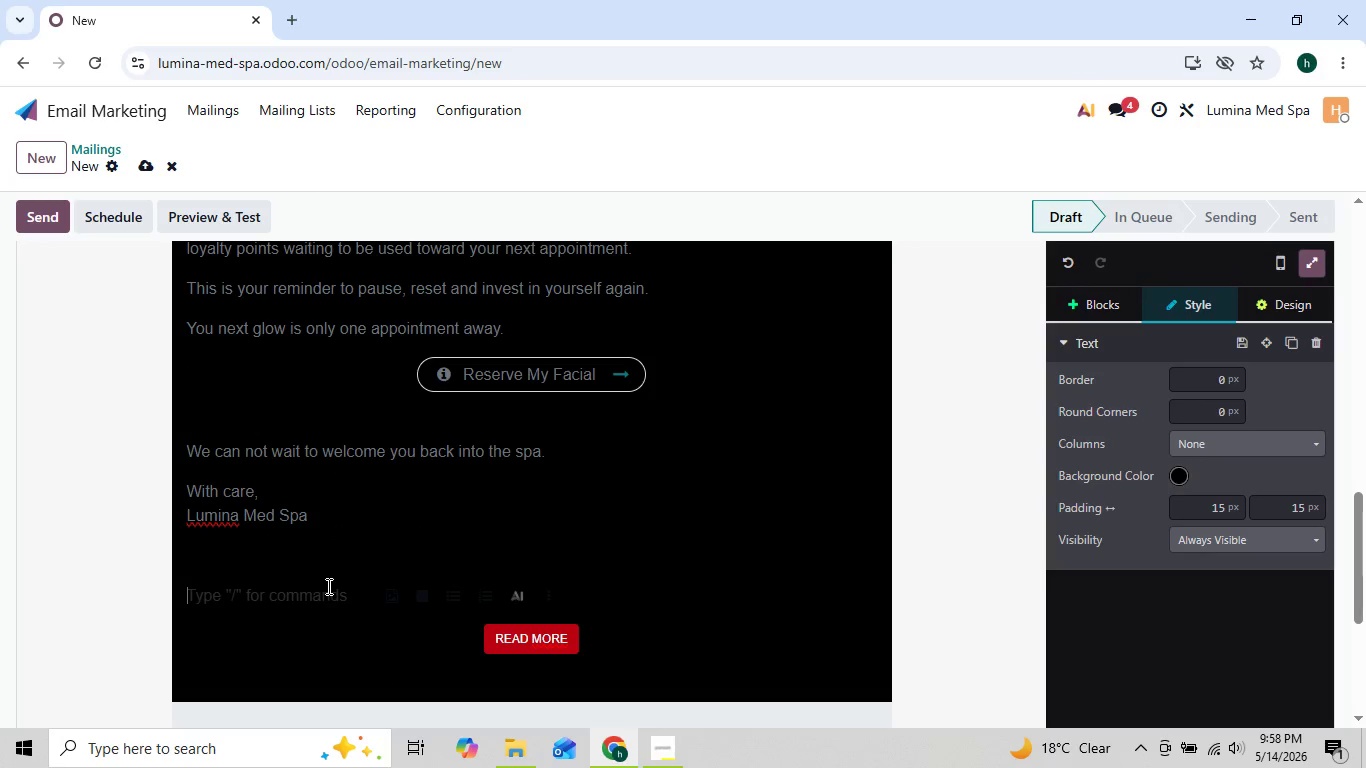 
key(Backspace)
 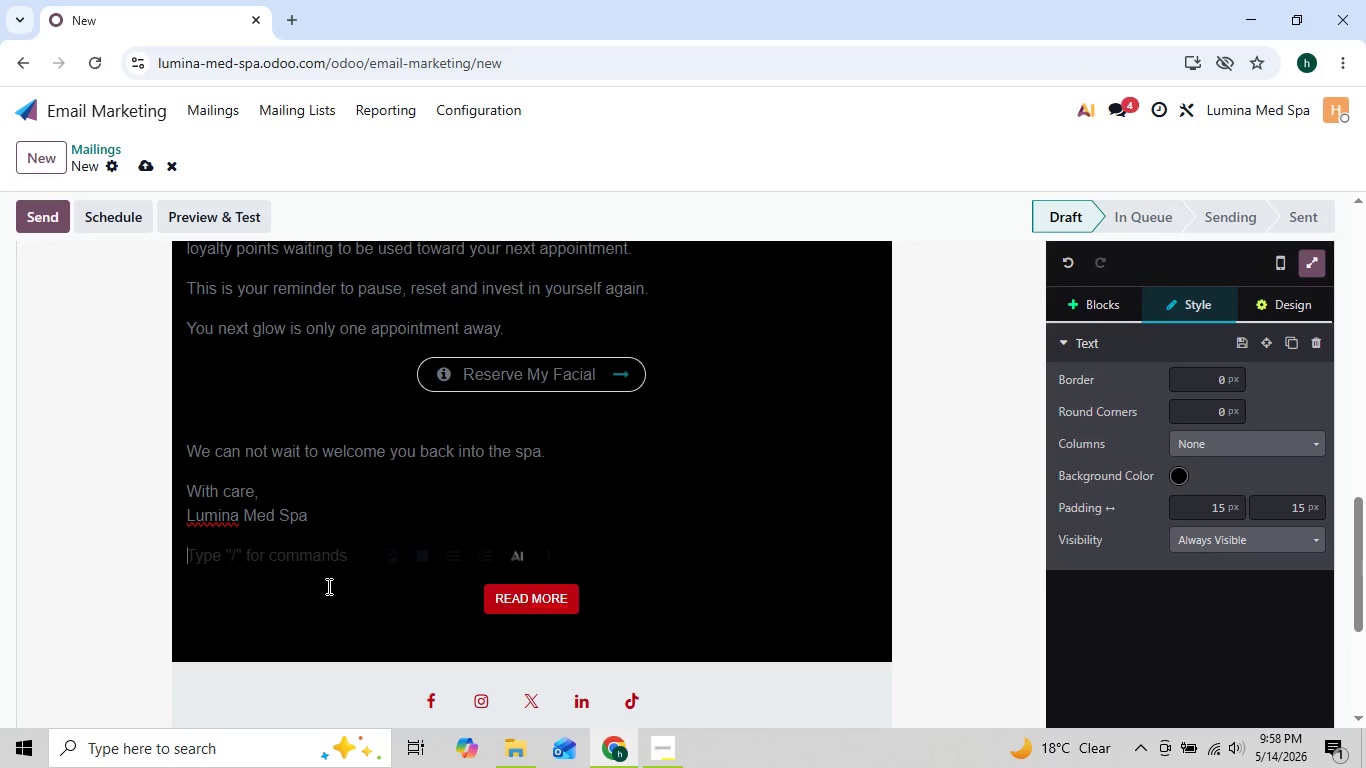 
key(Backspace)
 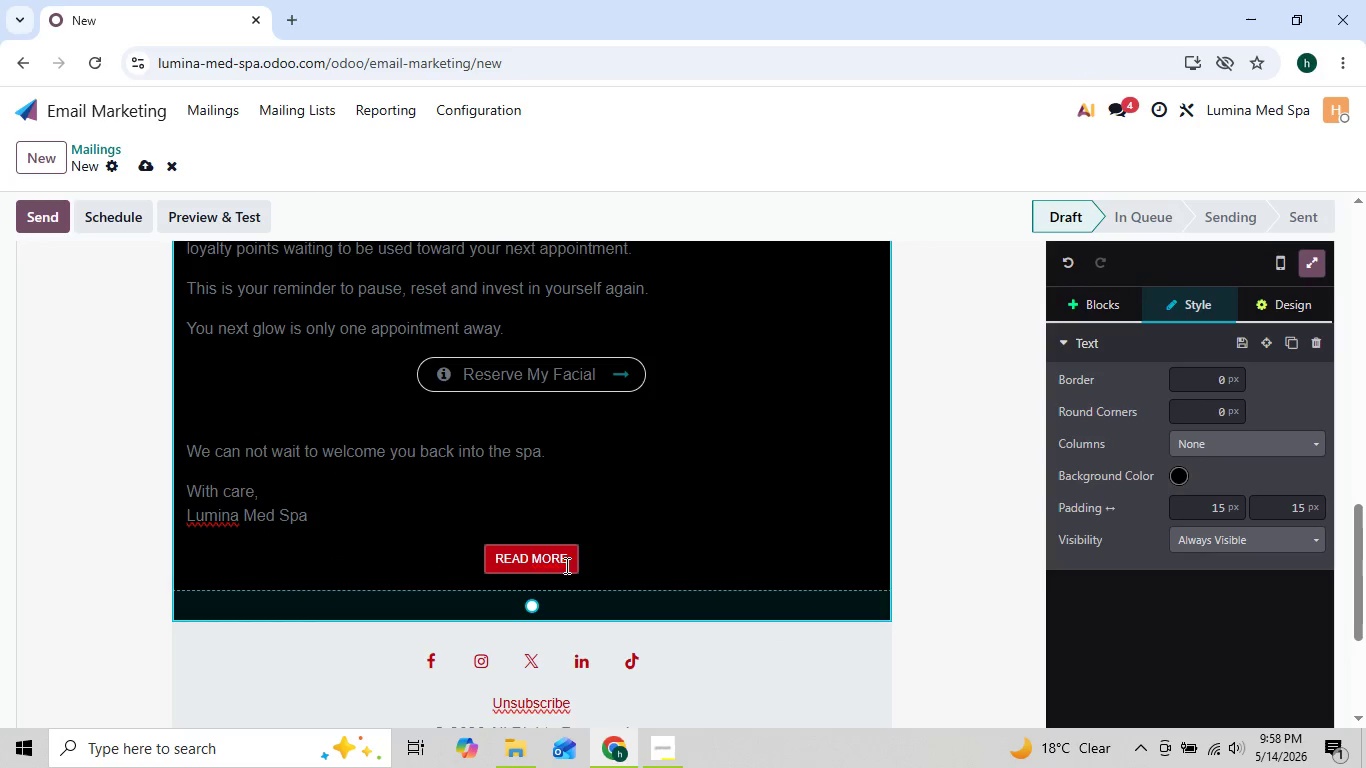 
left_click([598, 564])
 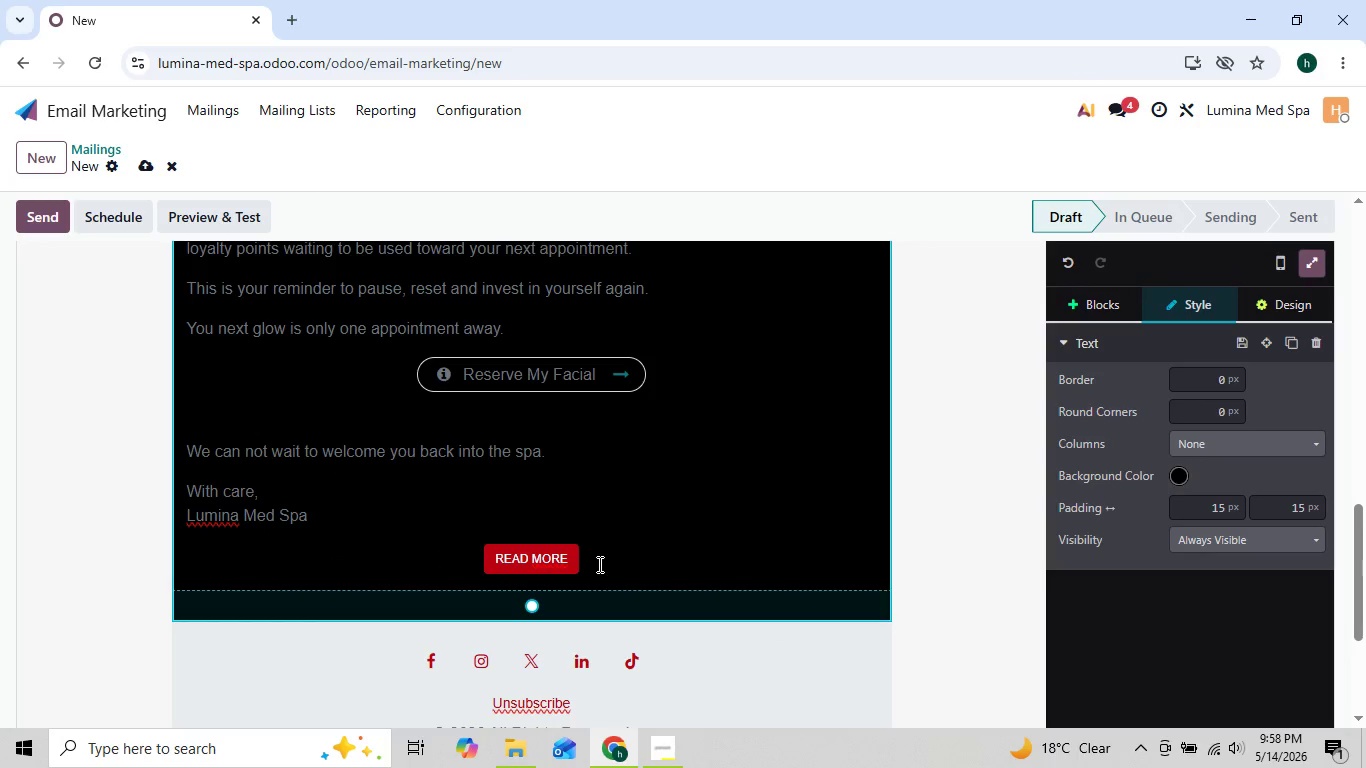 
key(Backspace)
 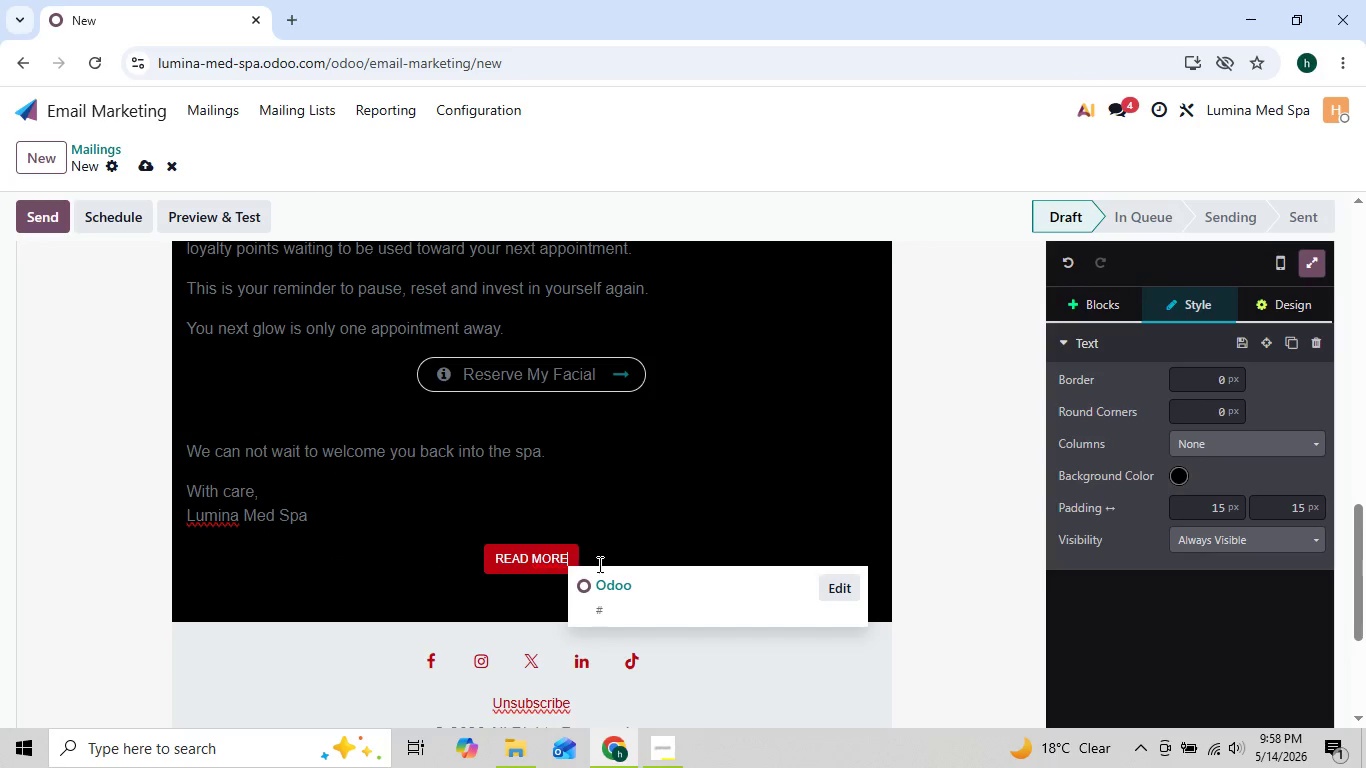 
key(Backspace)
 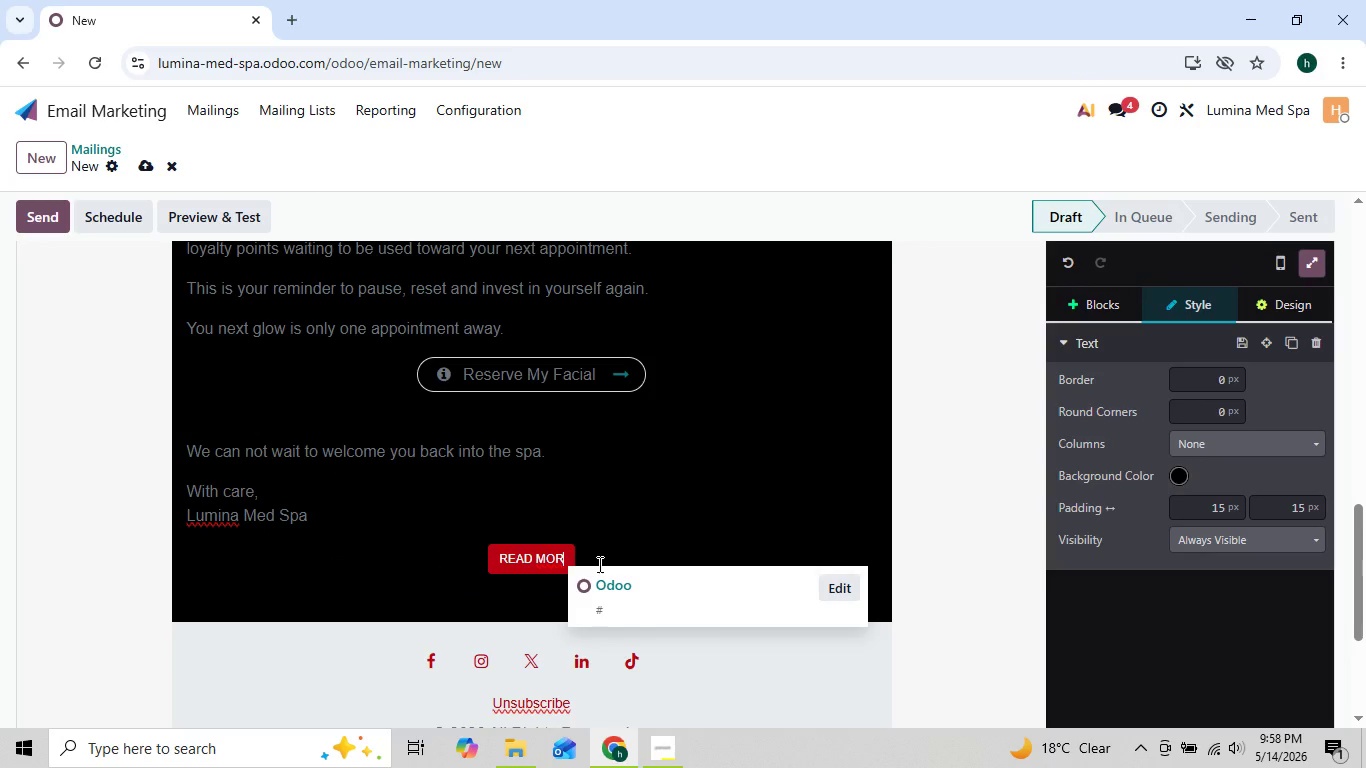 
key(Backspace)
 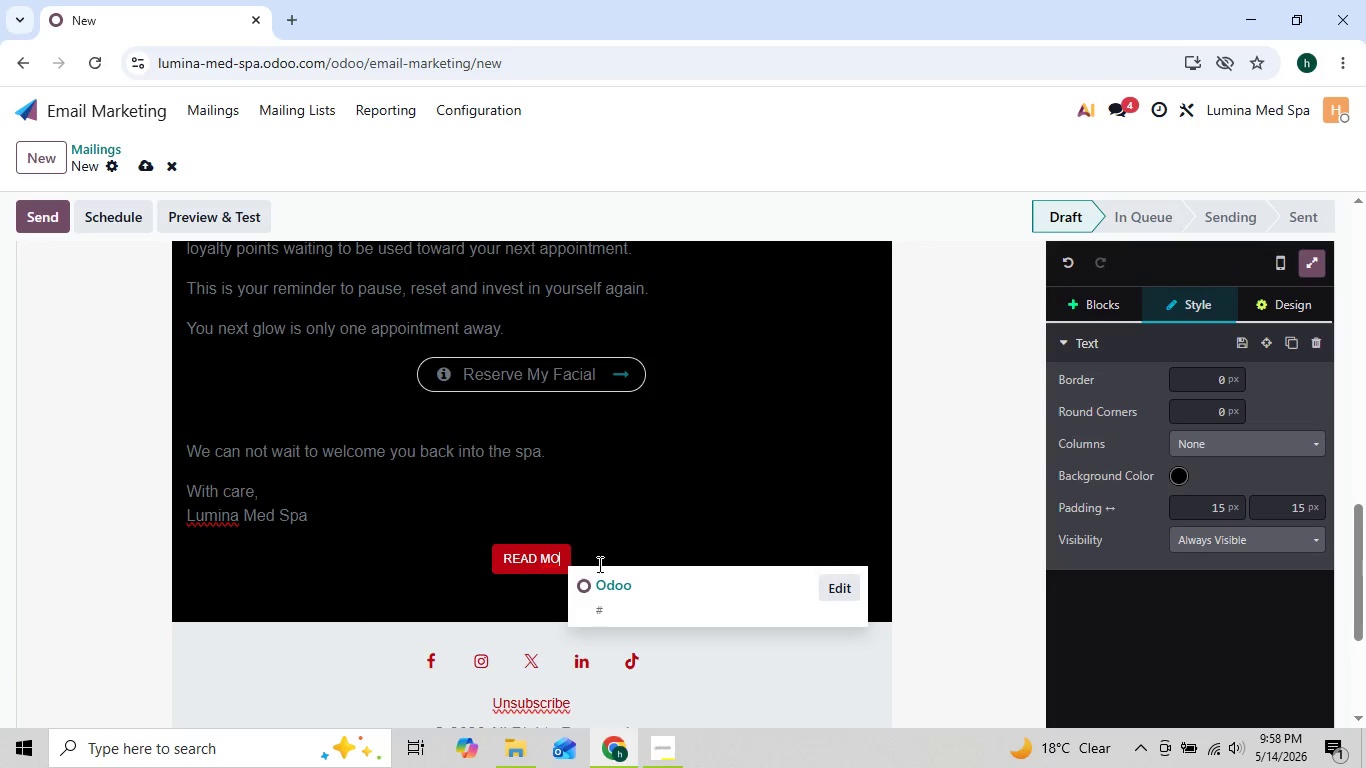 
key(Backspace)
 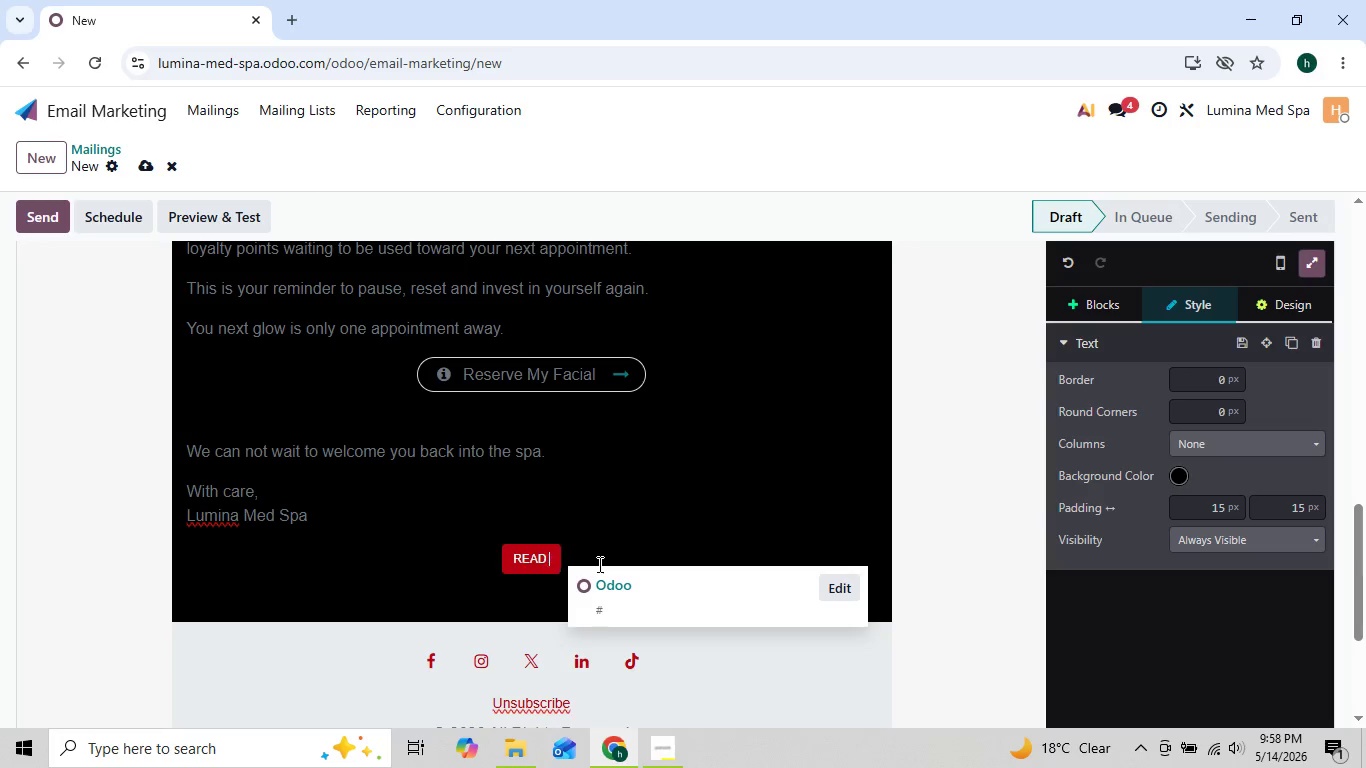 
key(Backspace)
 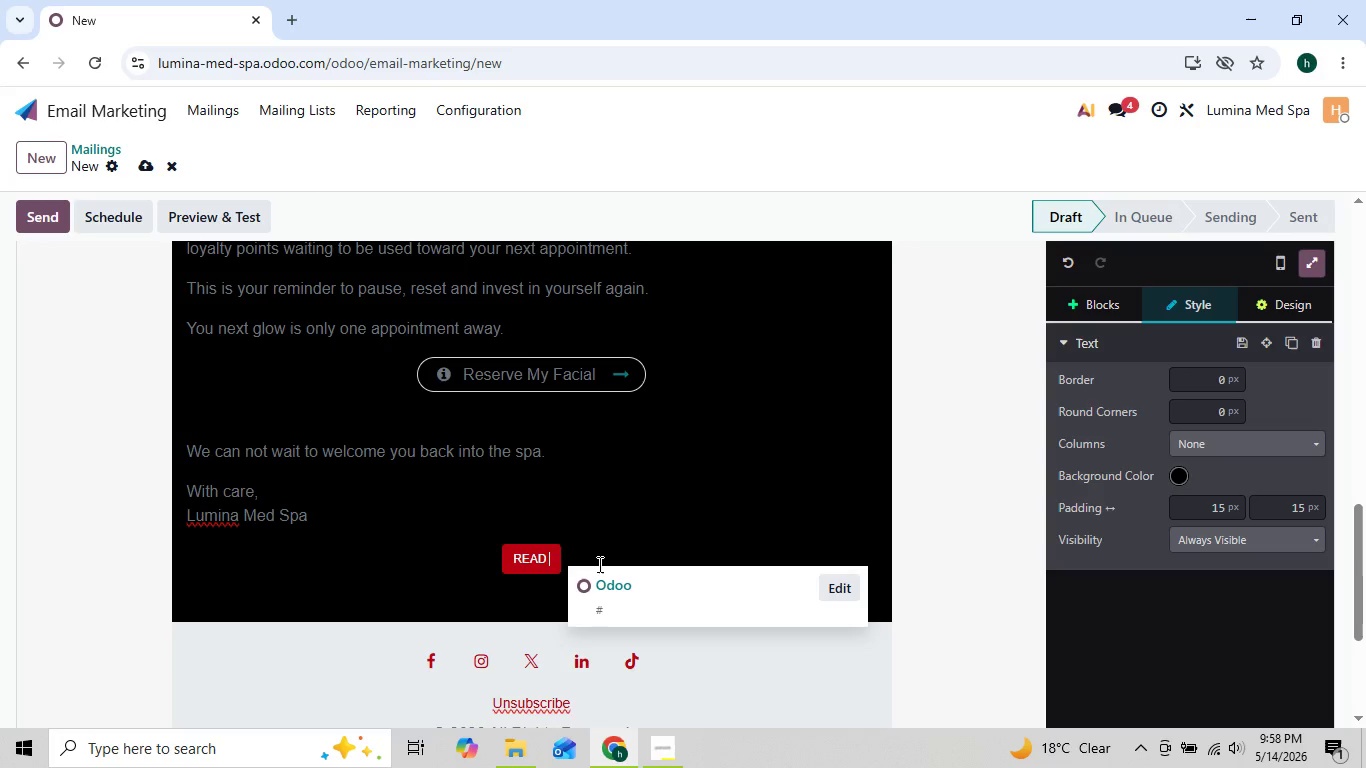 
key(Backspace)
 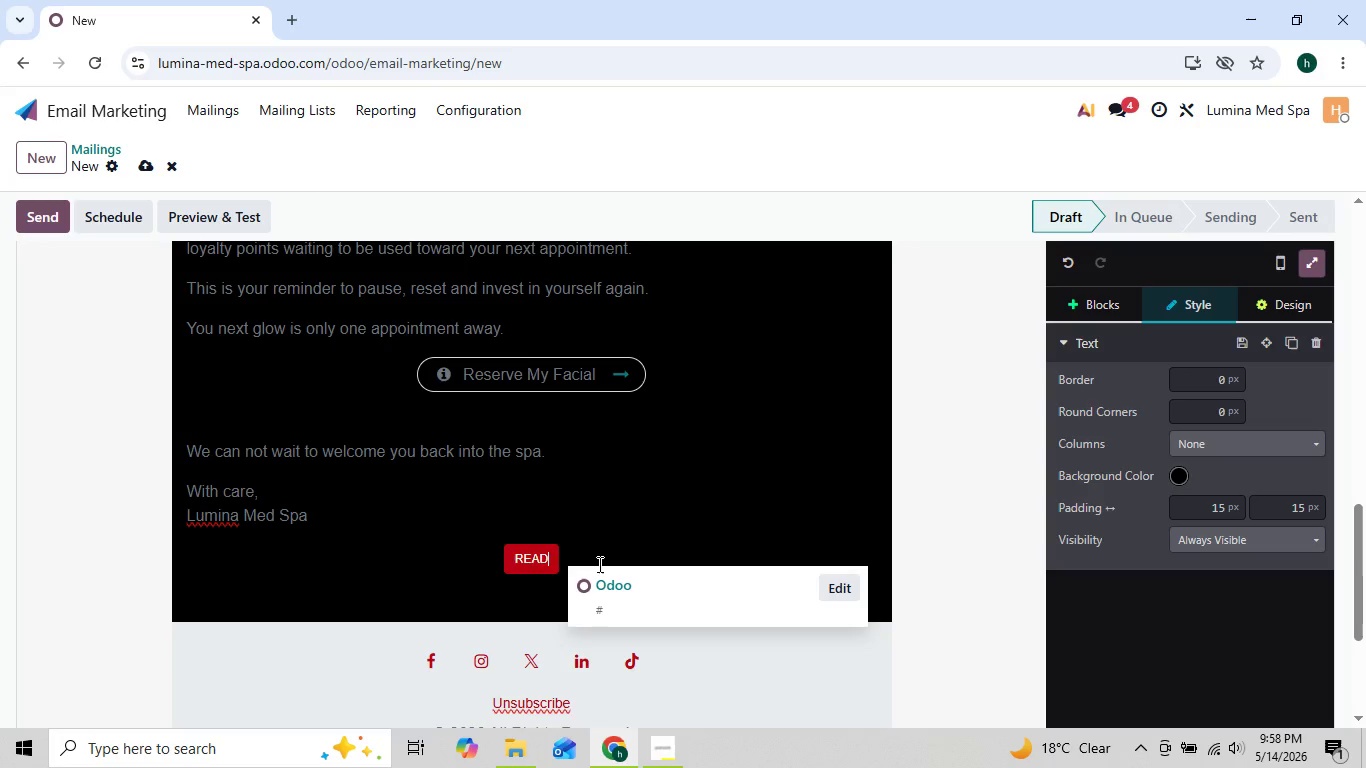 
key(Backspace)
 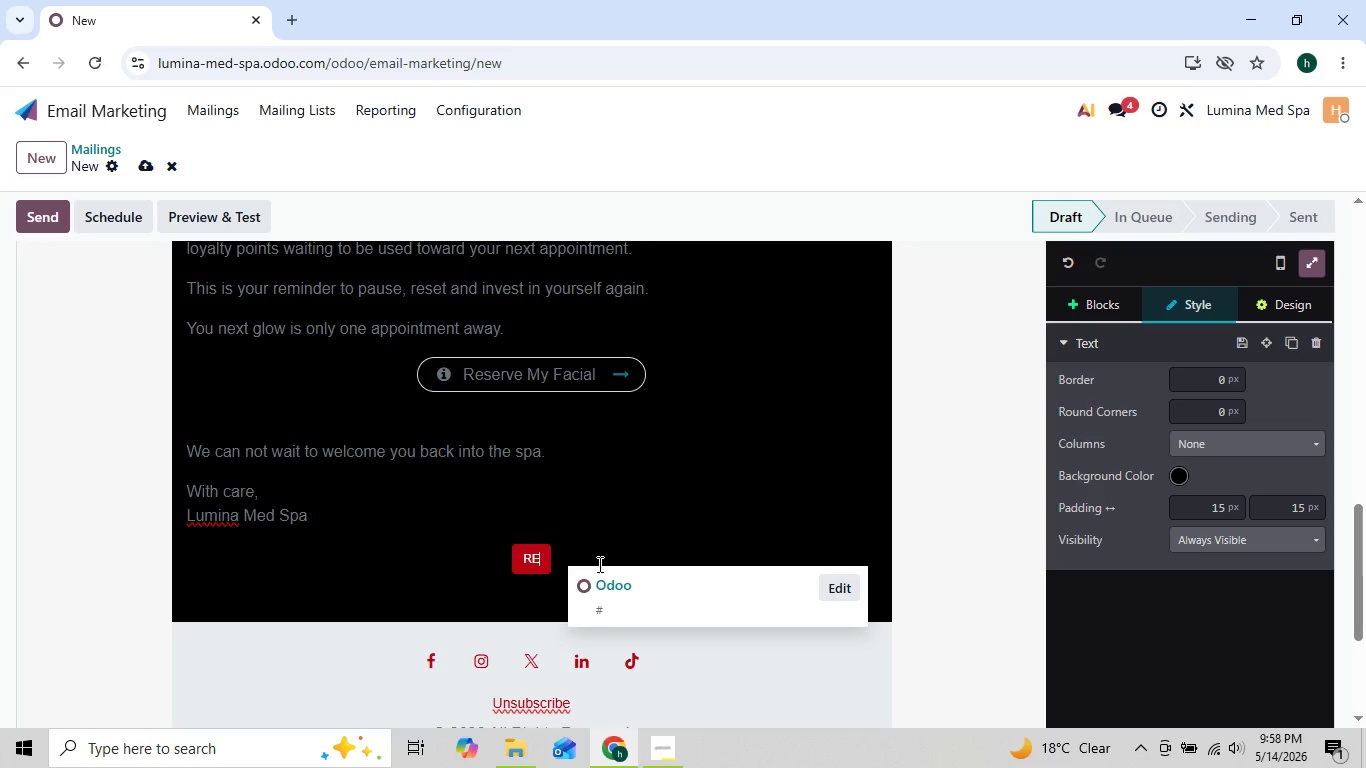 
key(Backspace)
 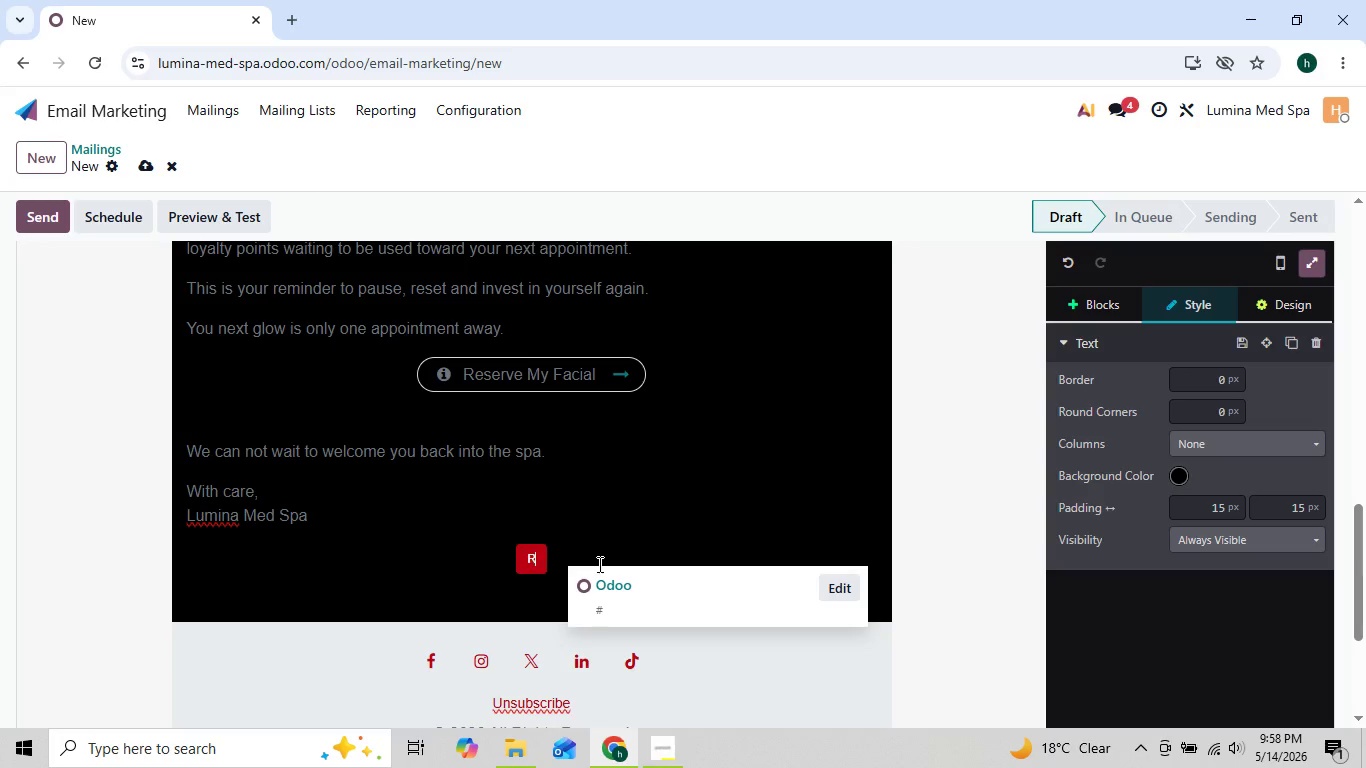 
key(Backspace)
 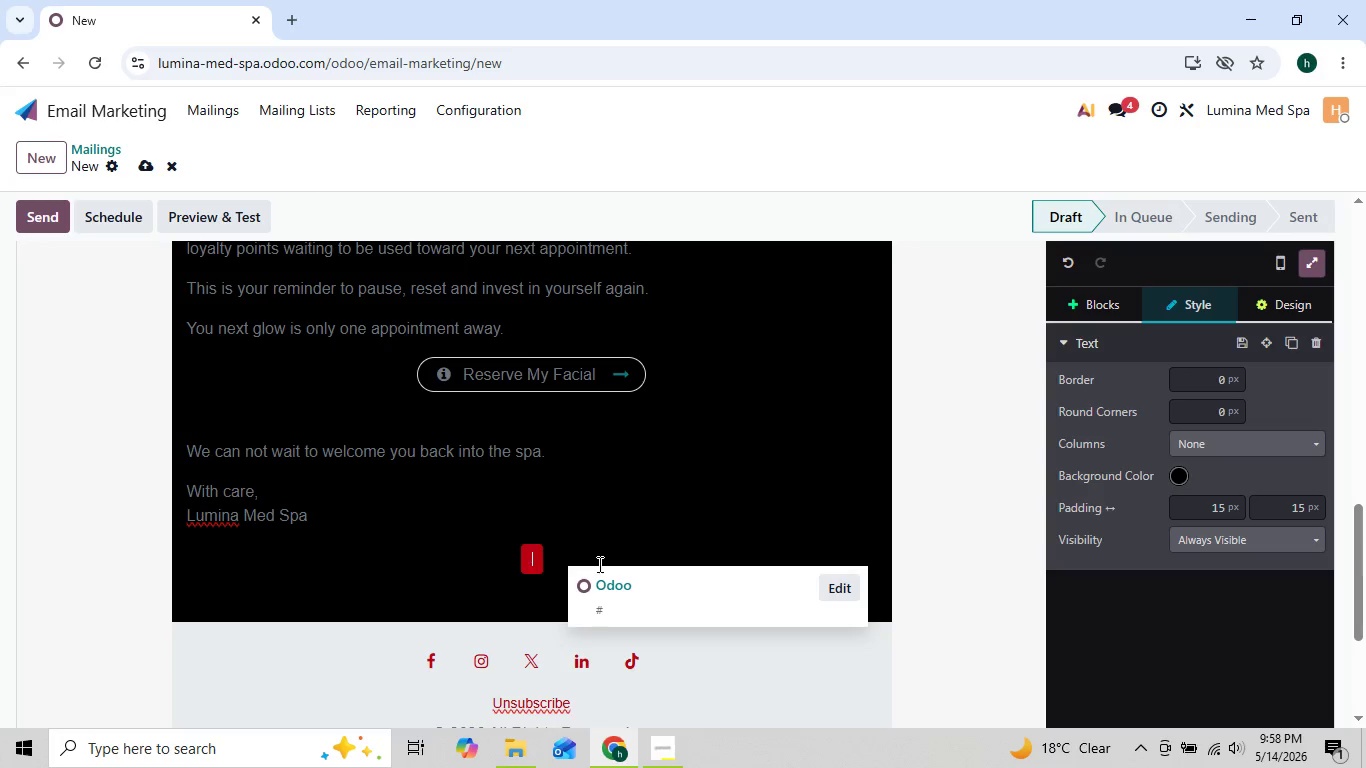 
key(Backspace)
 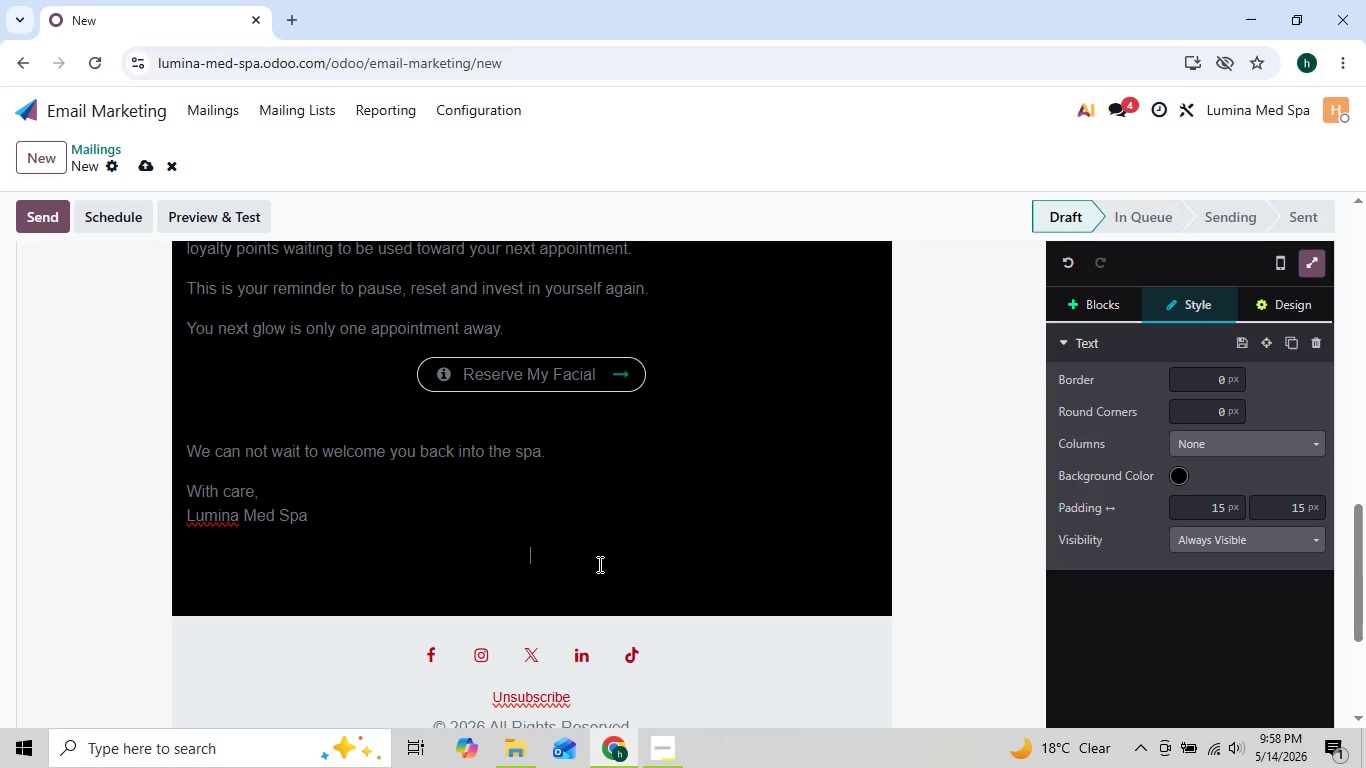 
key(Backspace)
 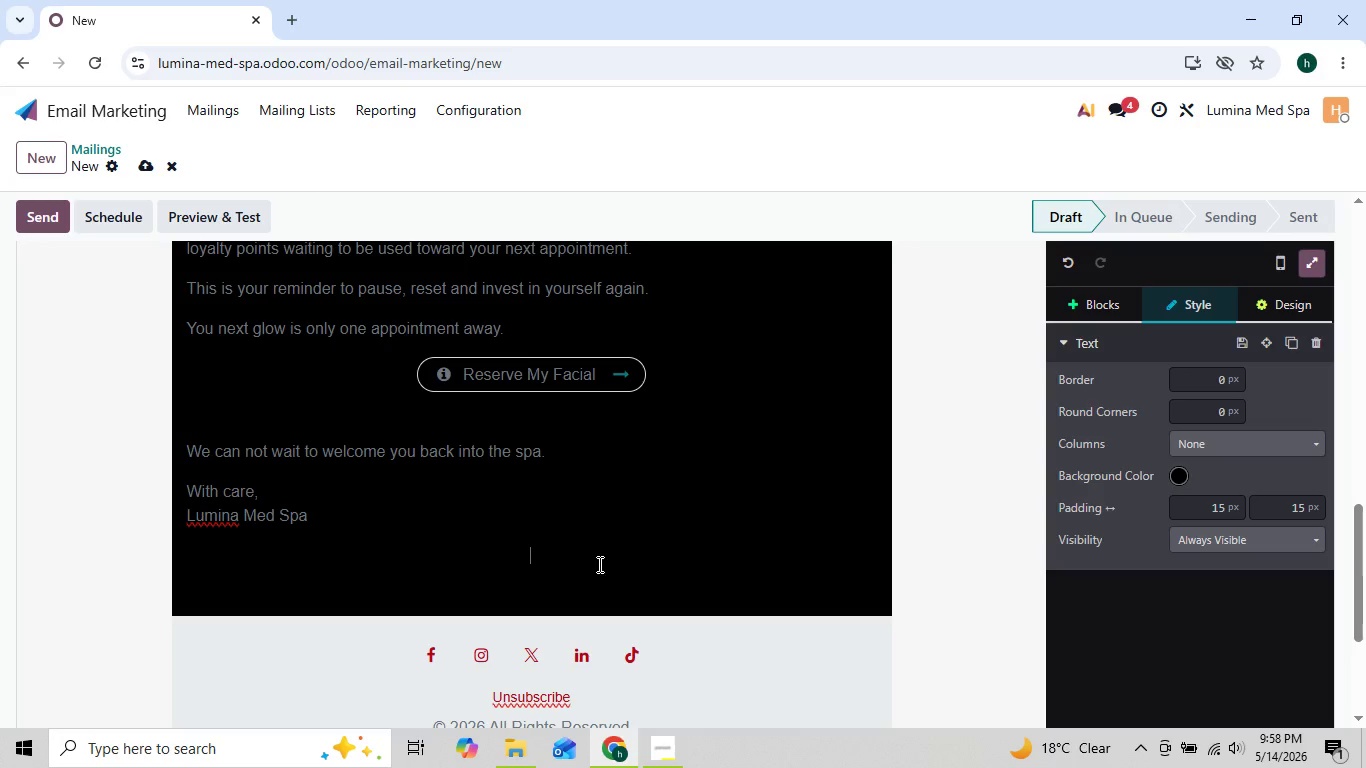 
key(Backspace)
 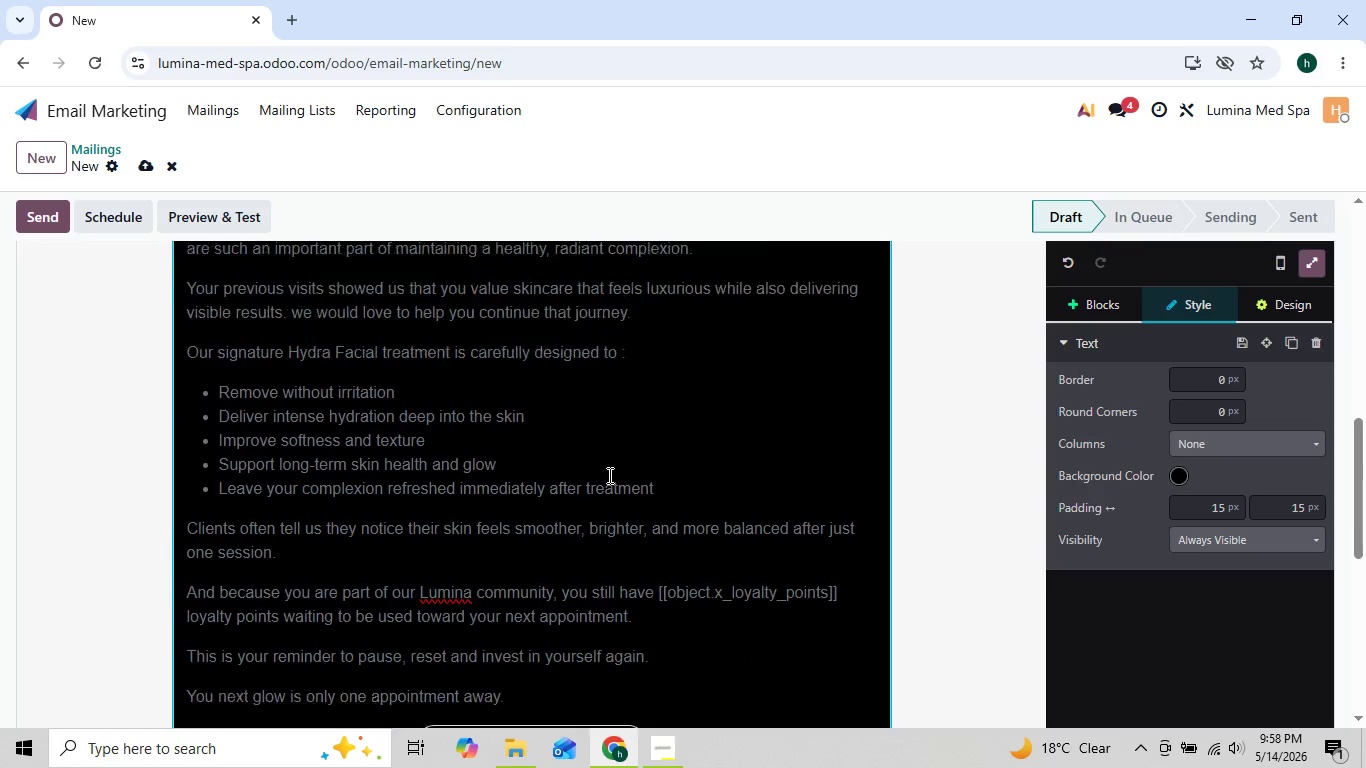 
wait(5.66)
 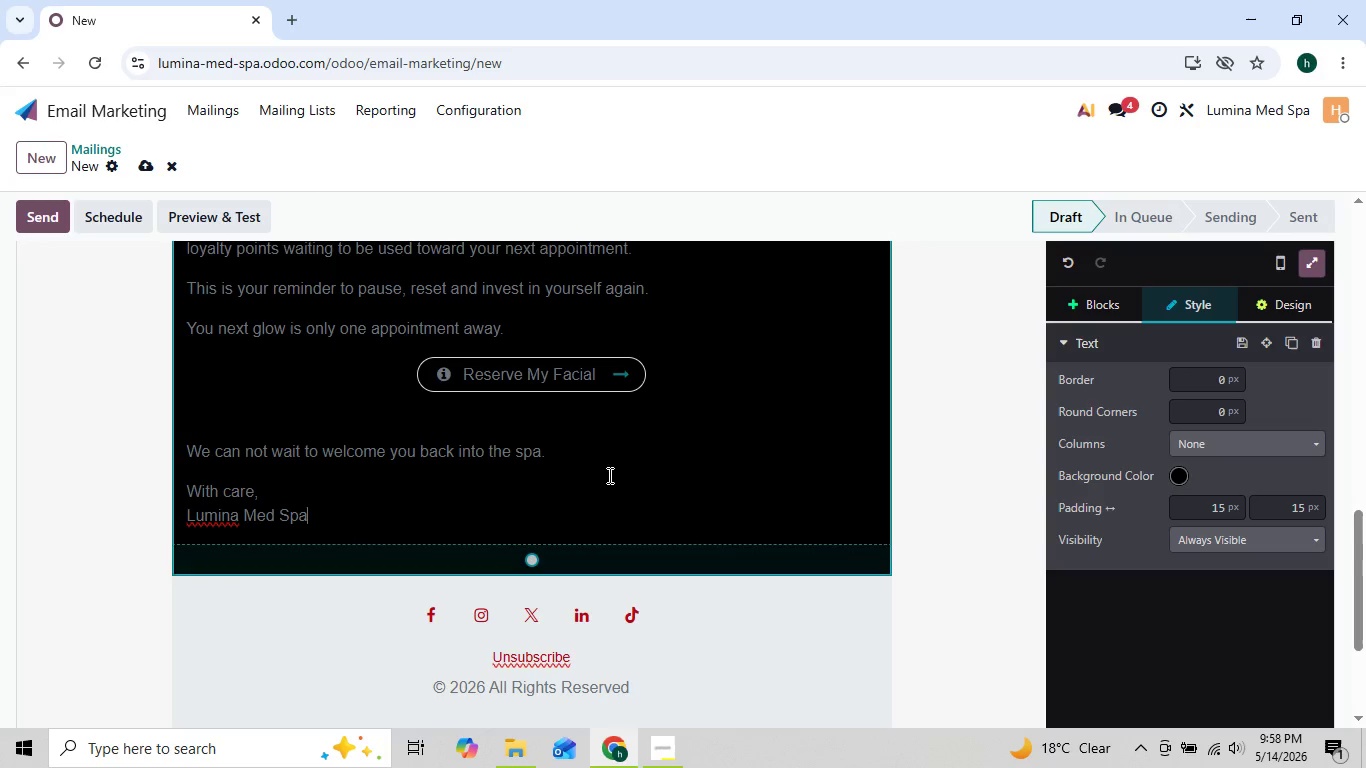 
right_click([452, 559])
 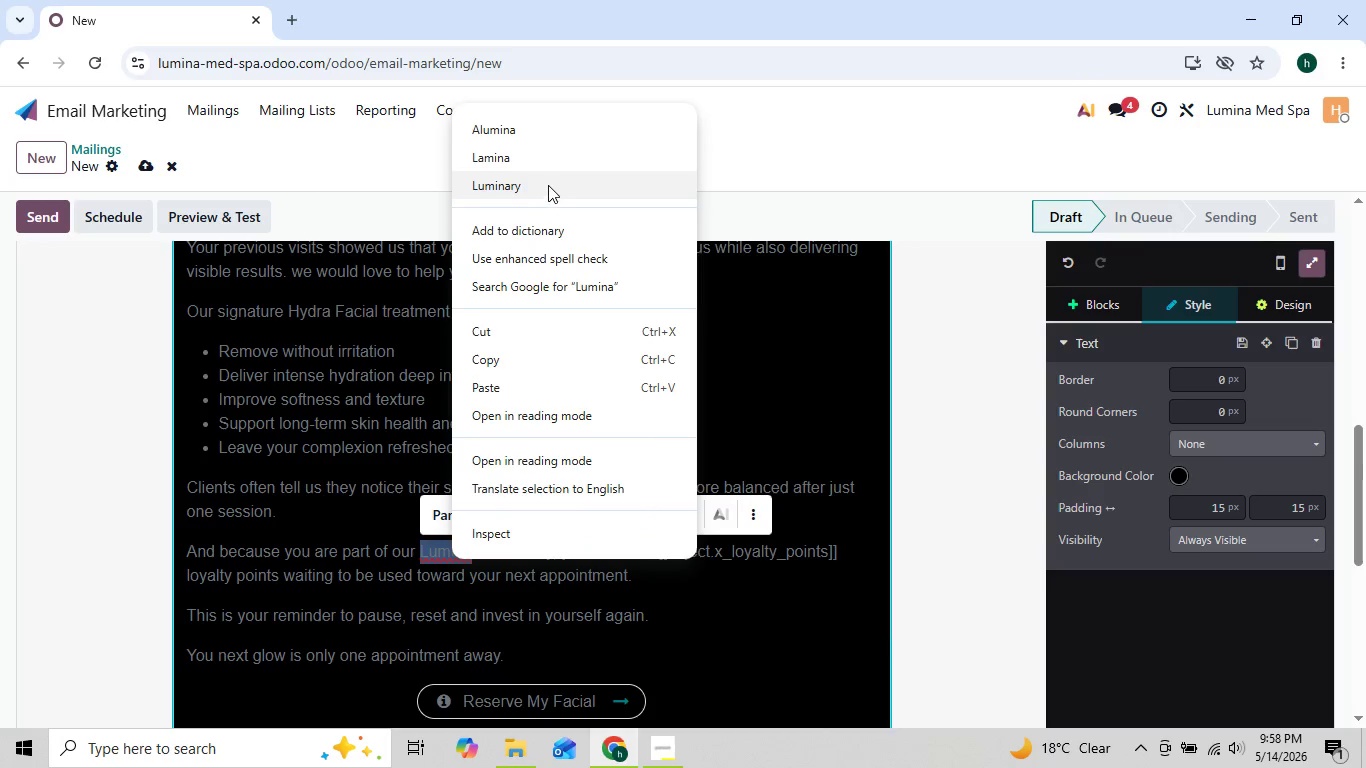 
left_click([556, 163])
 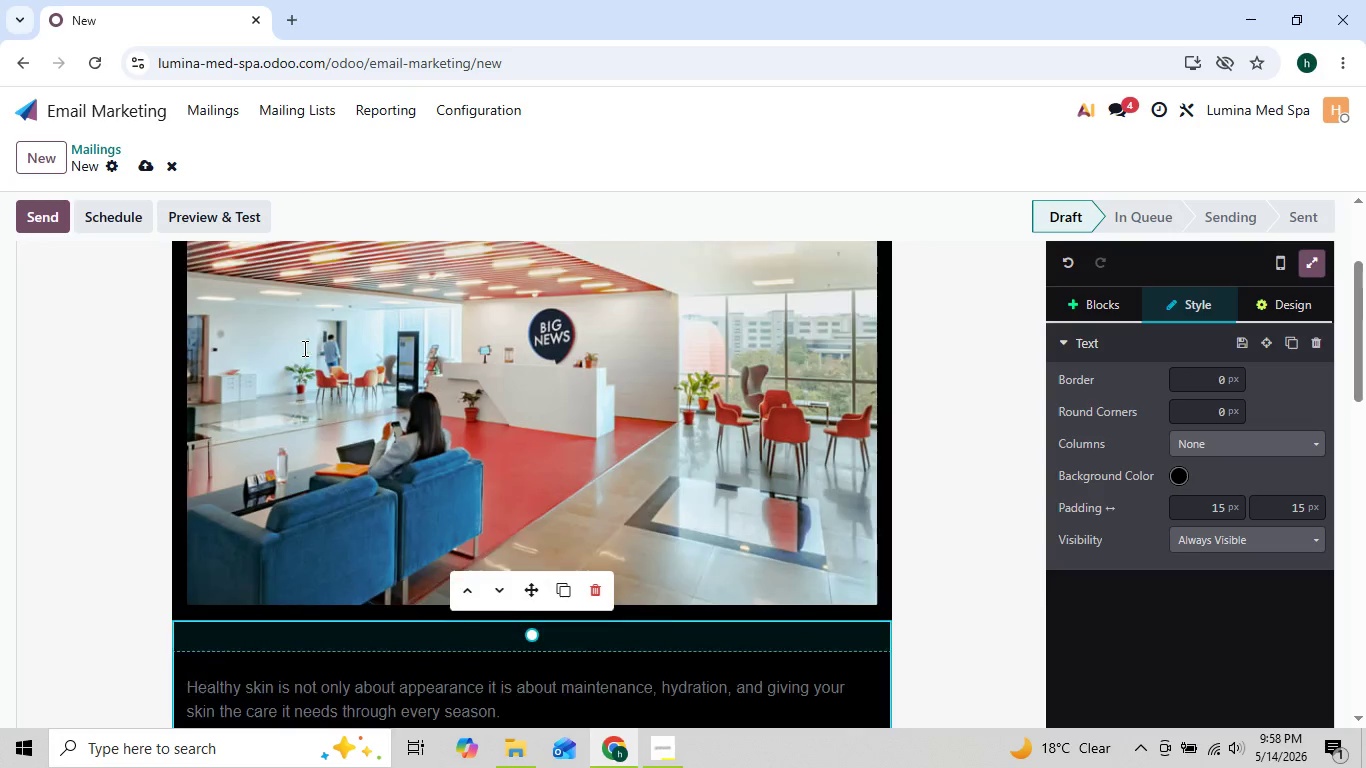 
wait(9.83)
 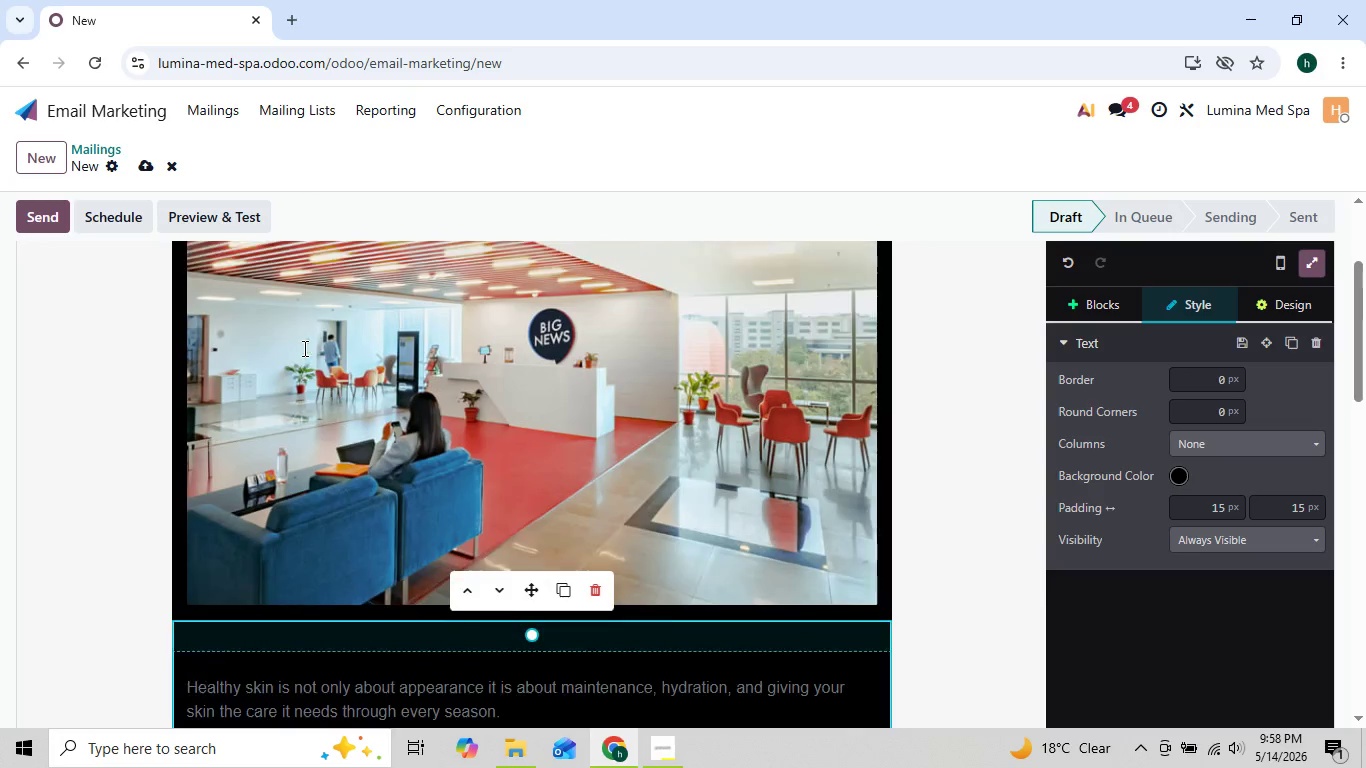 
left_click([196, 109])
 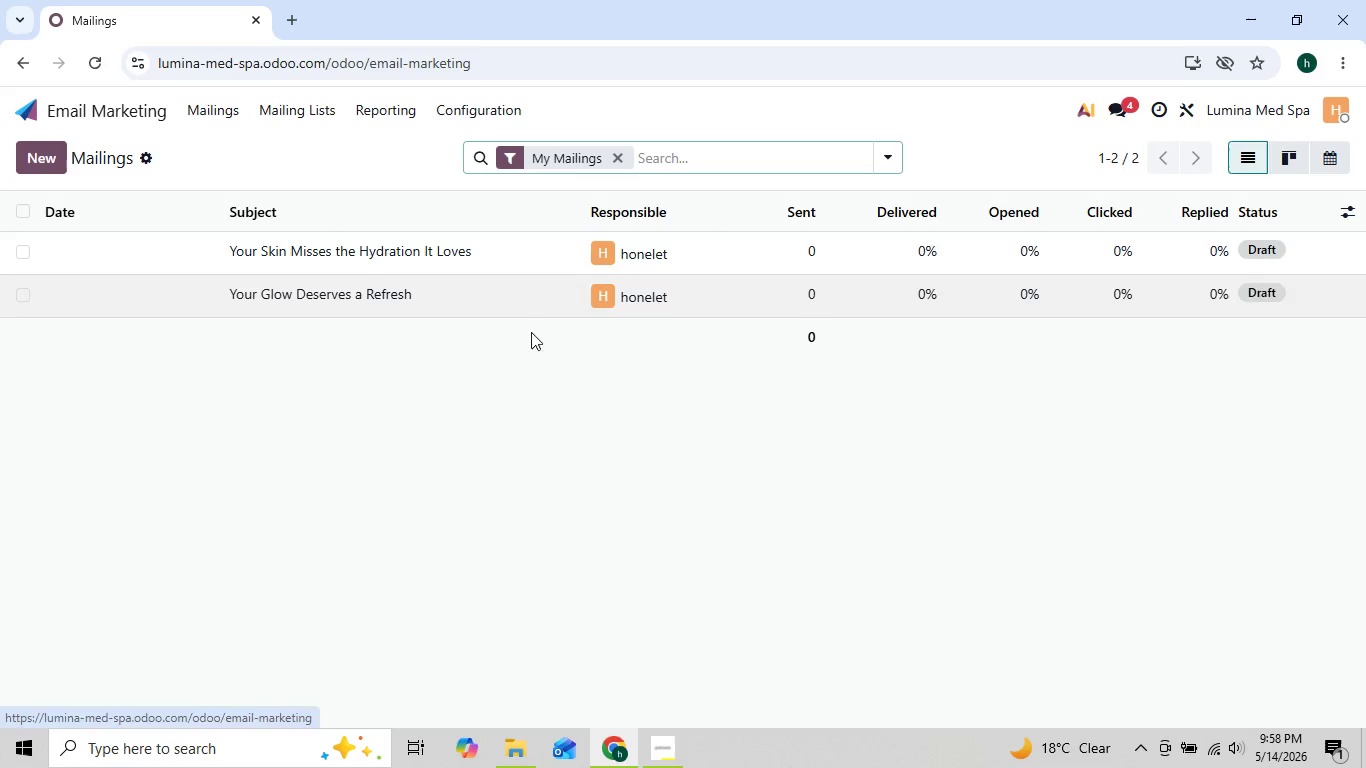 
left_click([667, 752])